 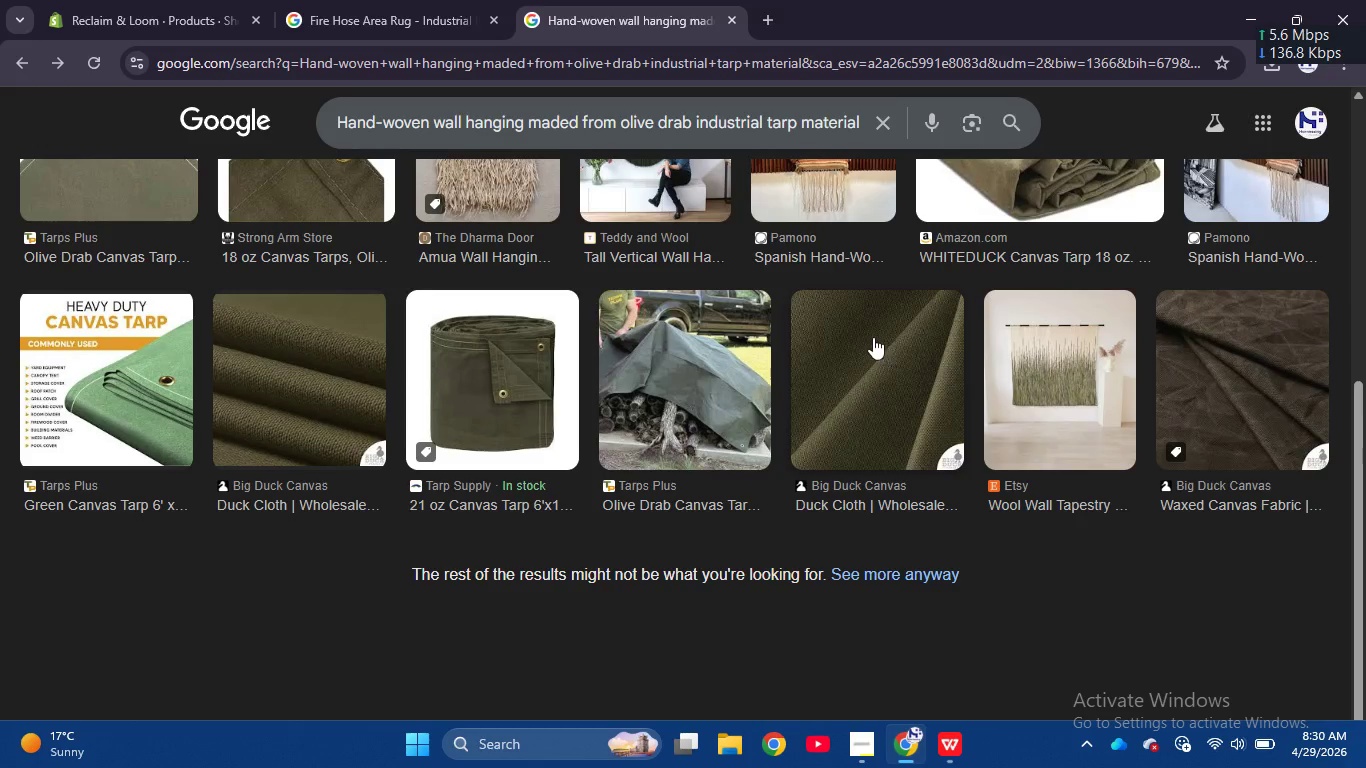 
left_click([444, 124])
 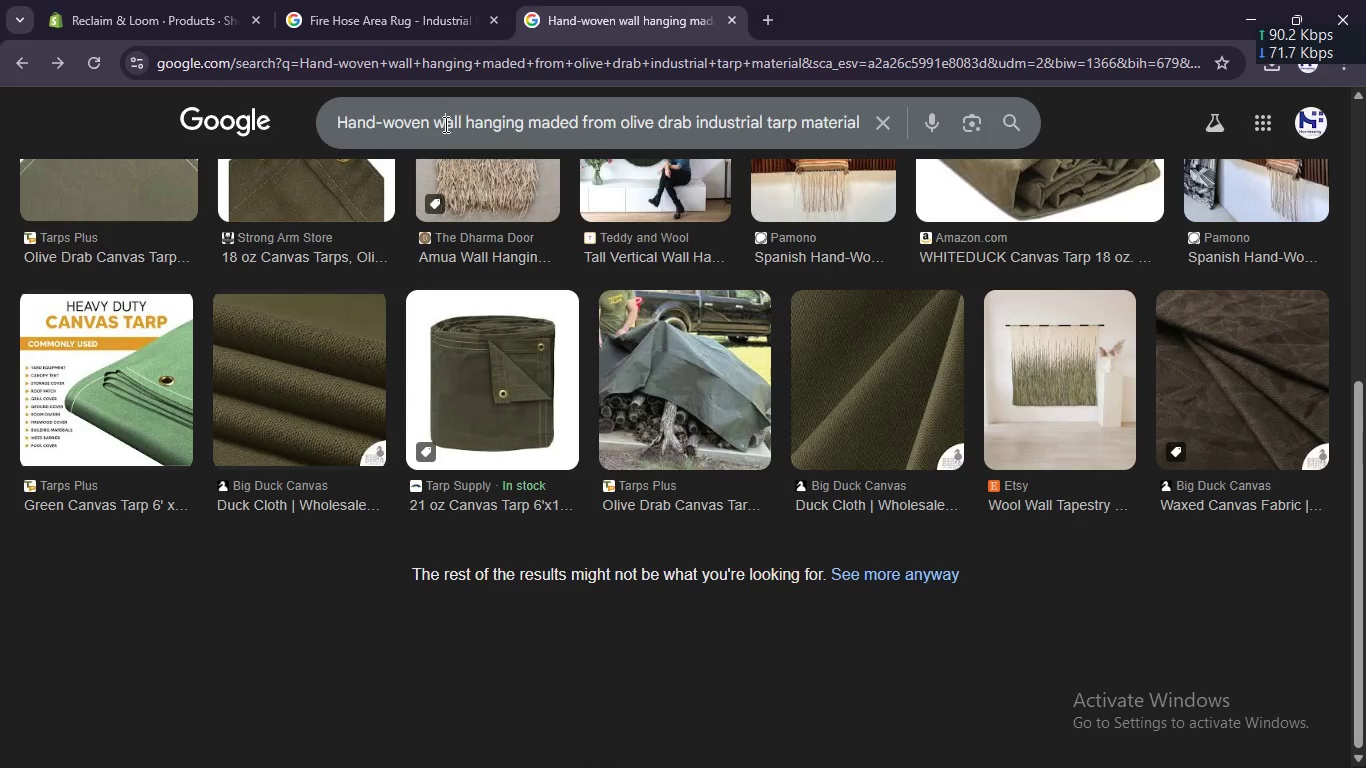 
key(Control+A)
 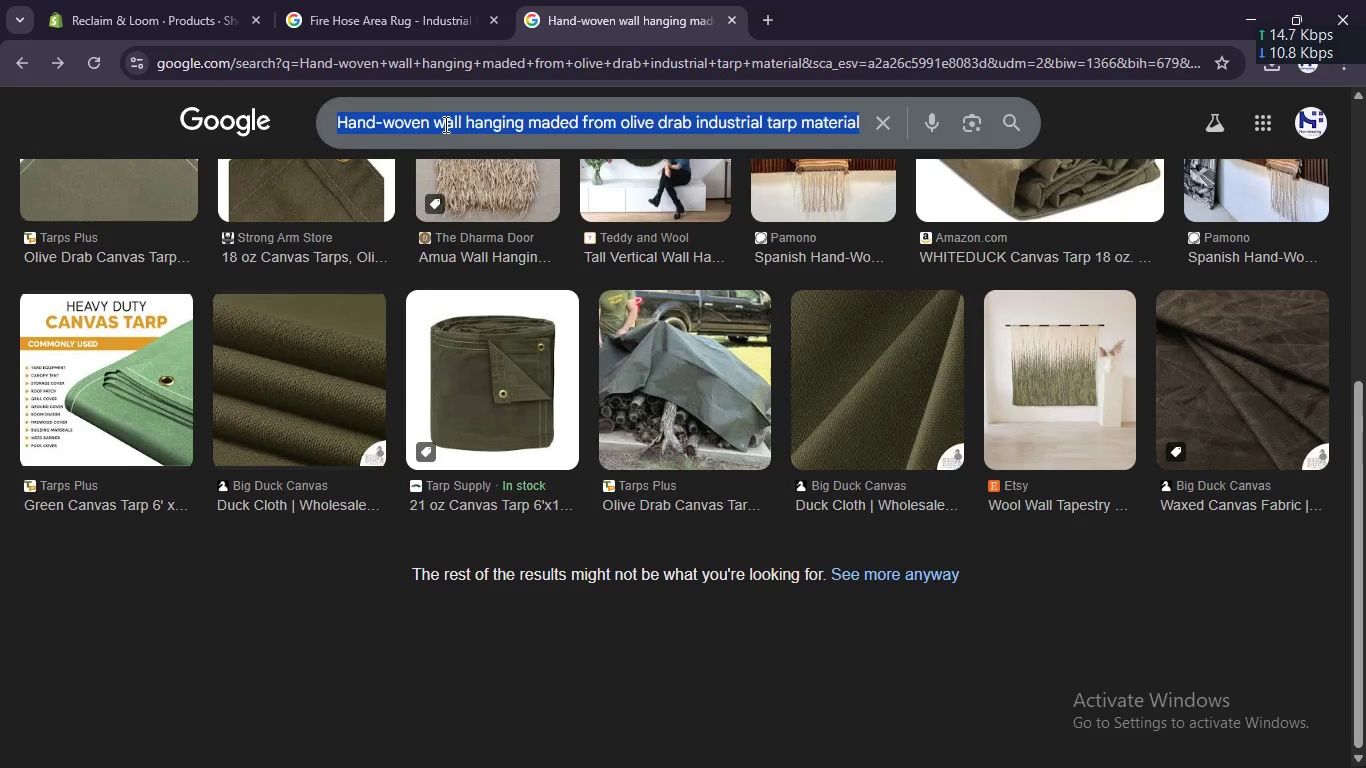 
key(Control+V)
 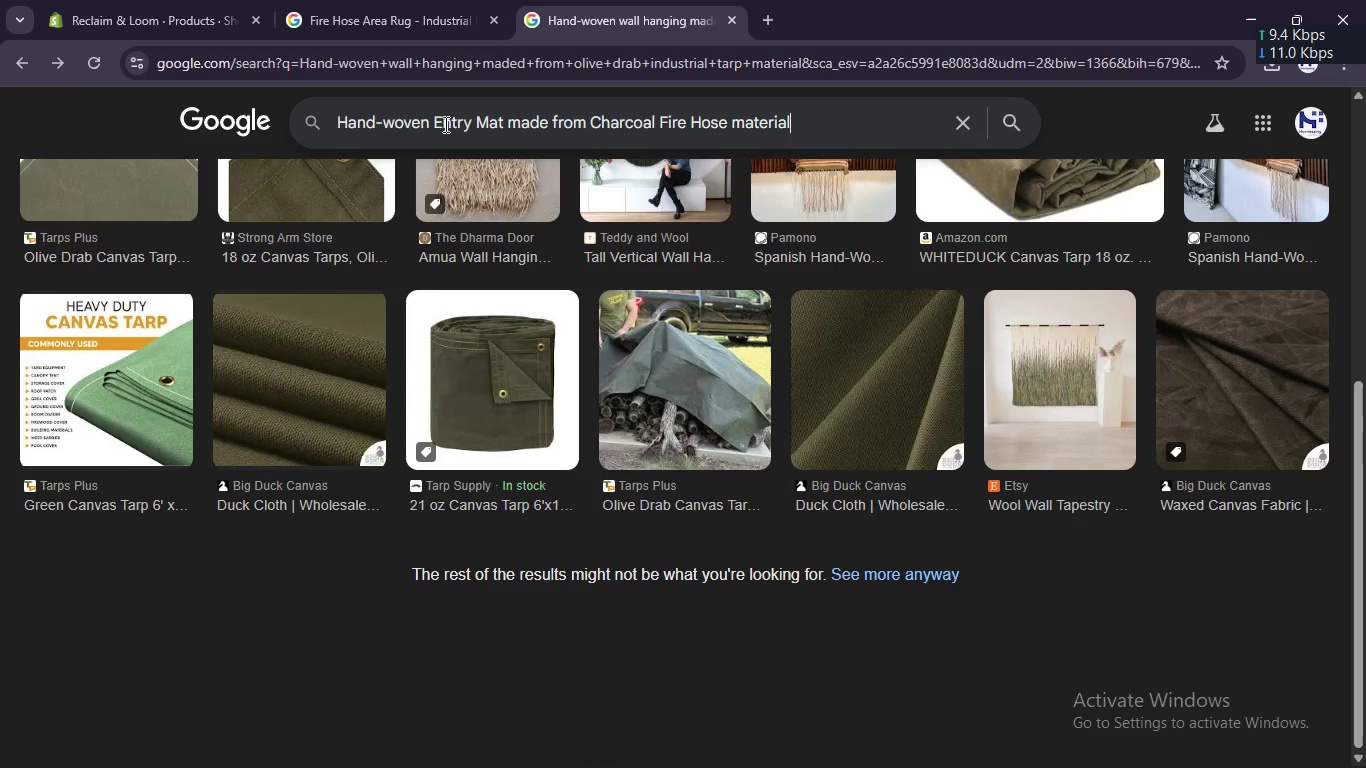 
key(Enter)
 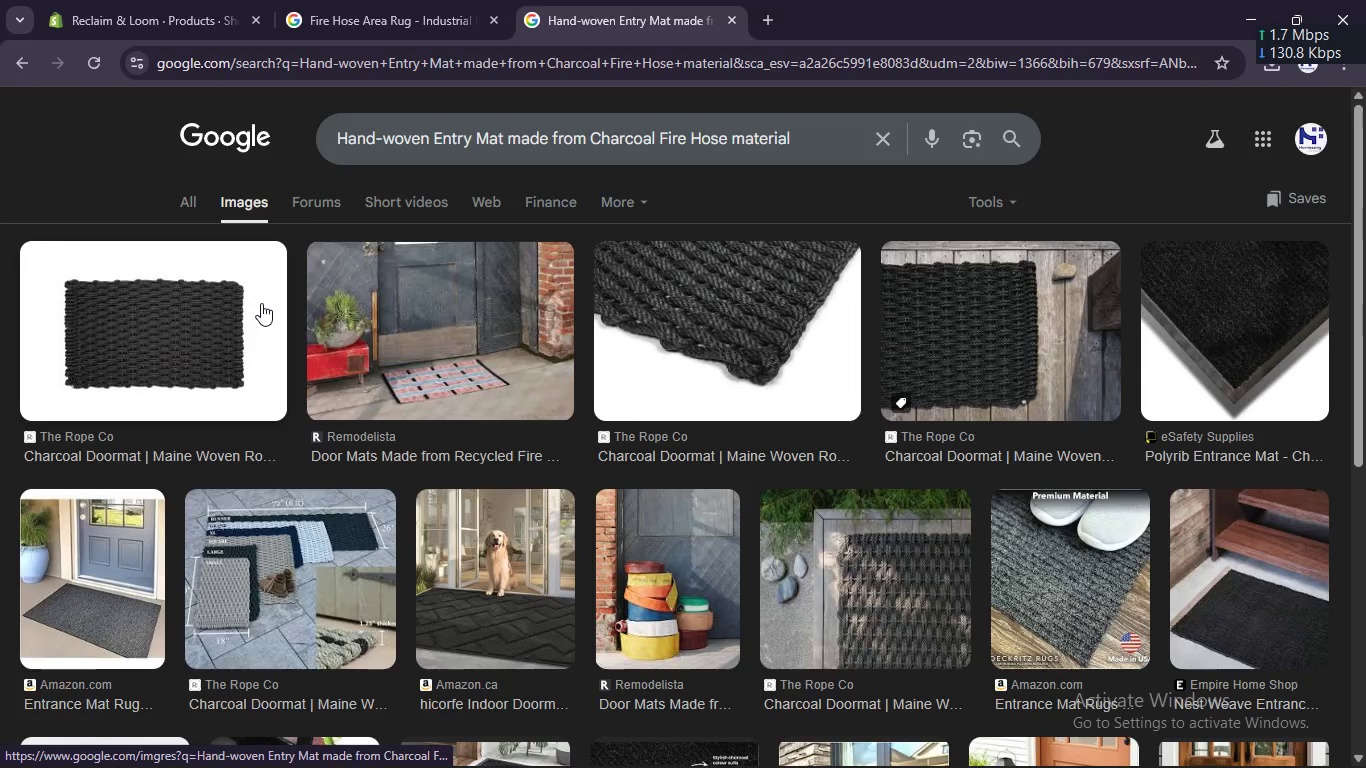 
wait(6.25)
 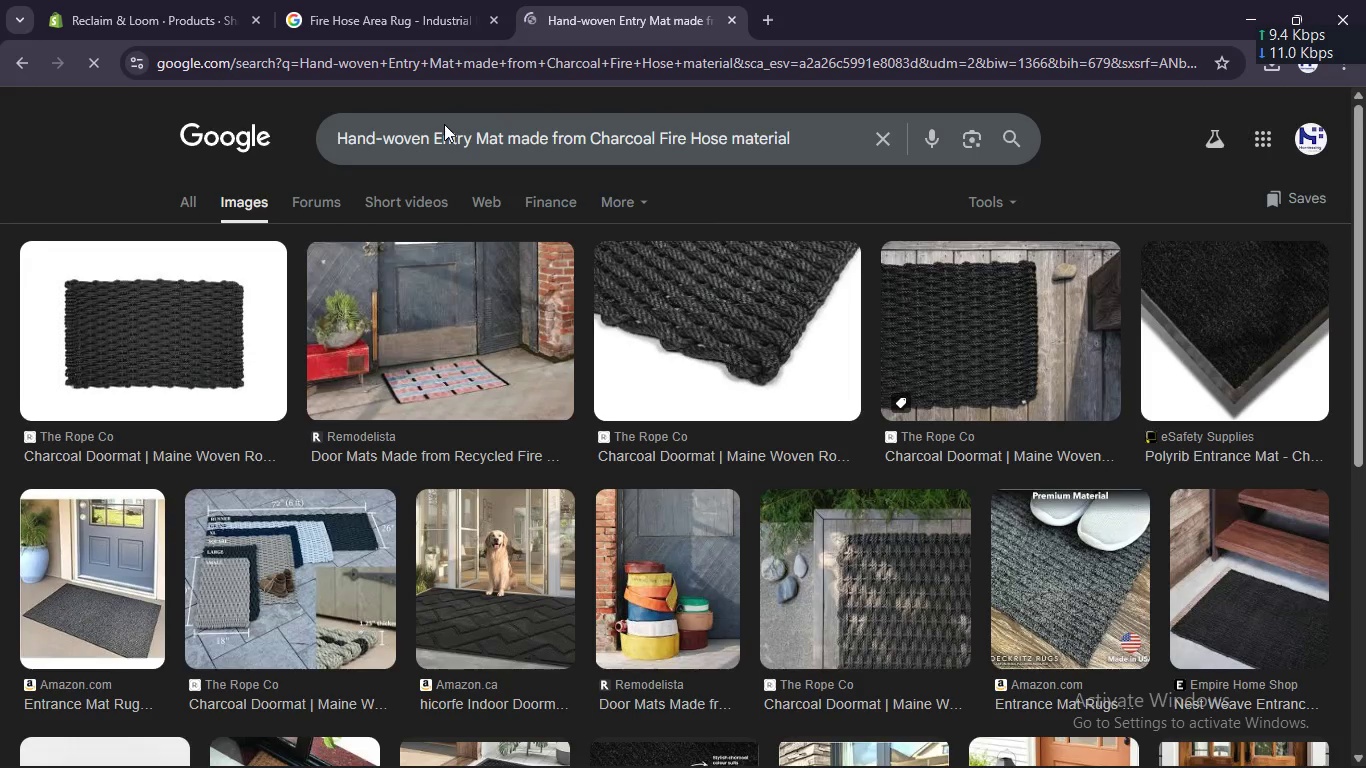 
right_click([518, 561])
 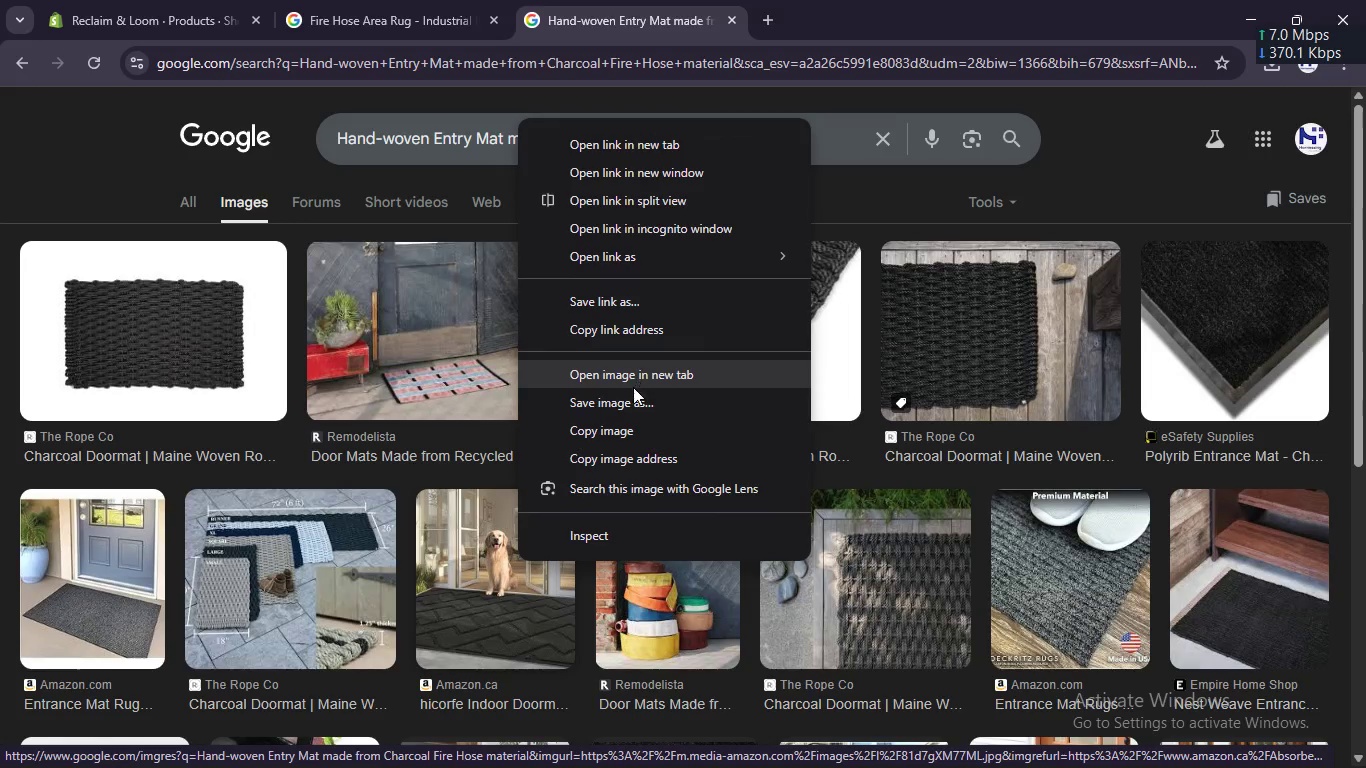 
left_click([629, 399])
 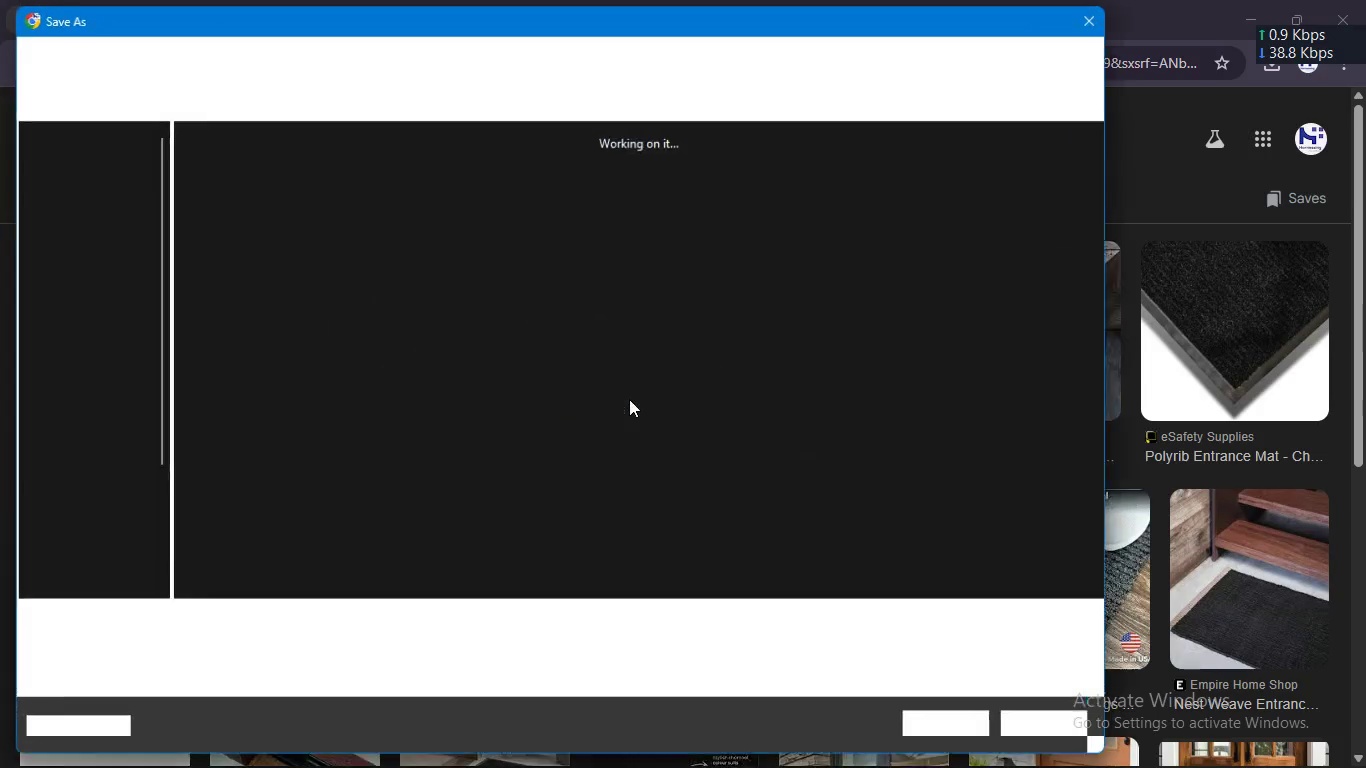 
key(Enter)
 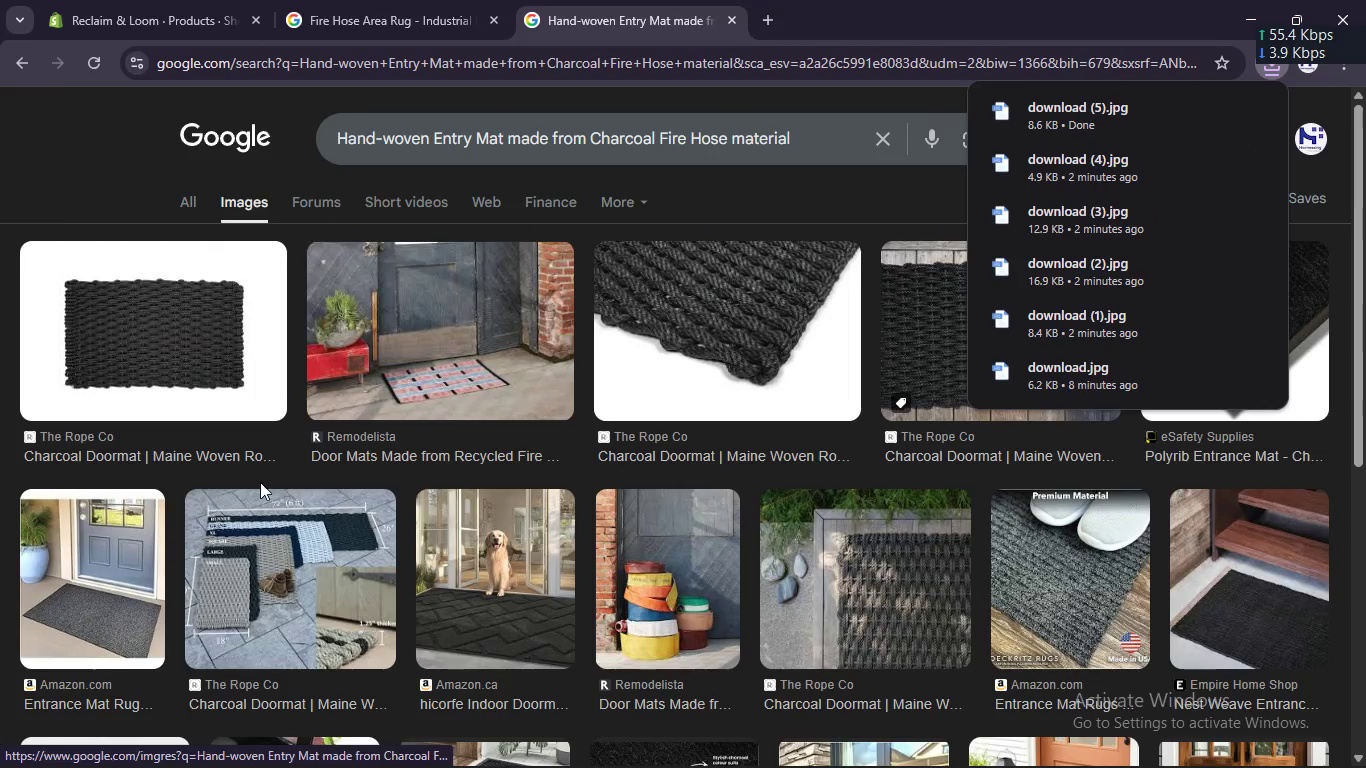 
right_click([133, 301])
 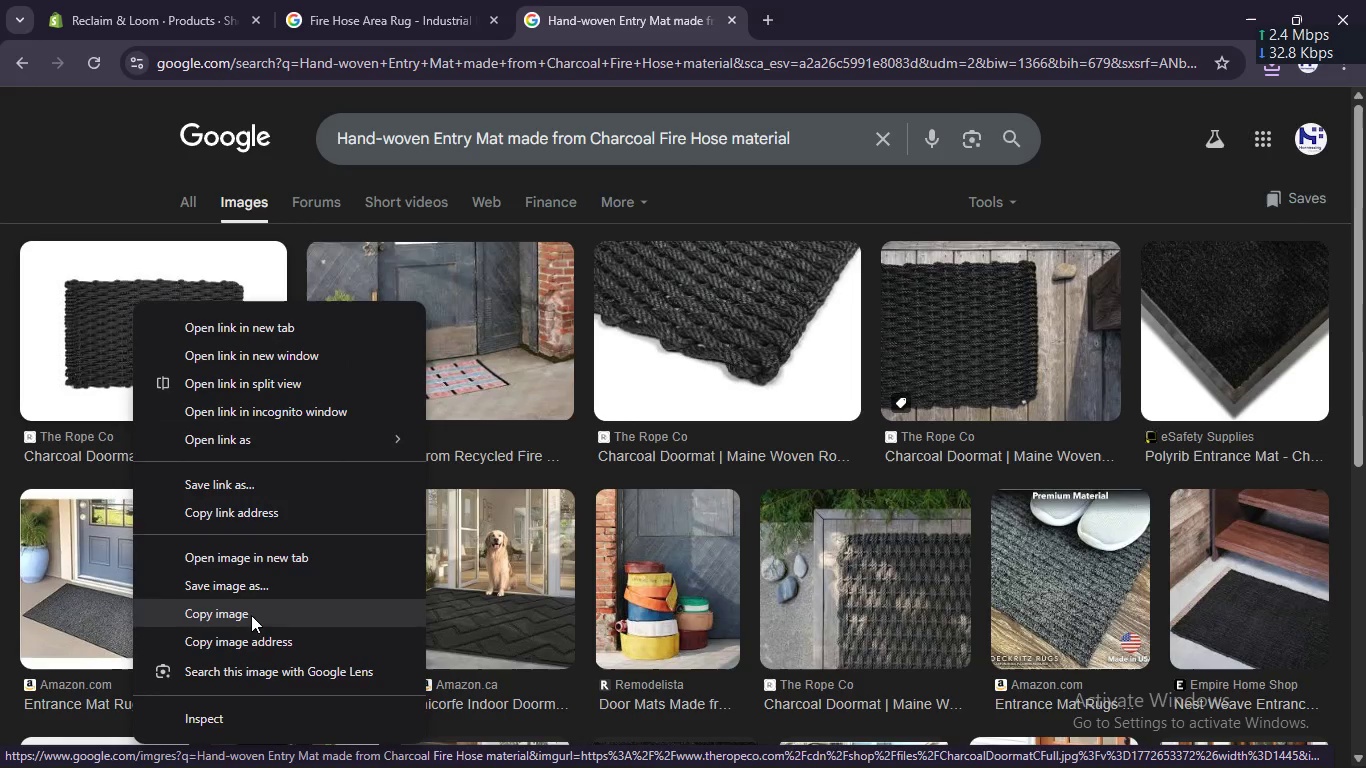 
left_click([253, 586])
 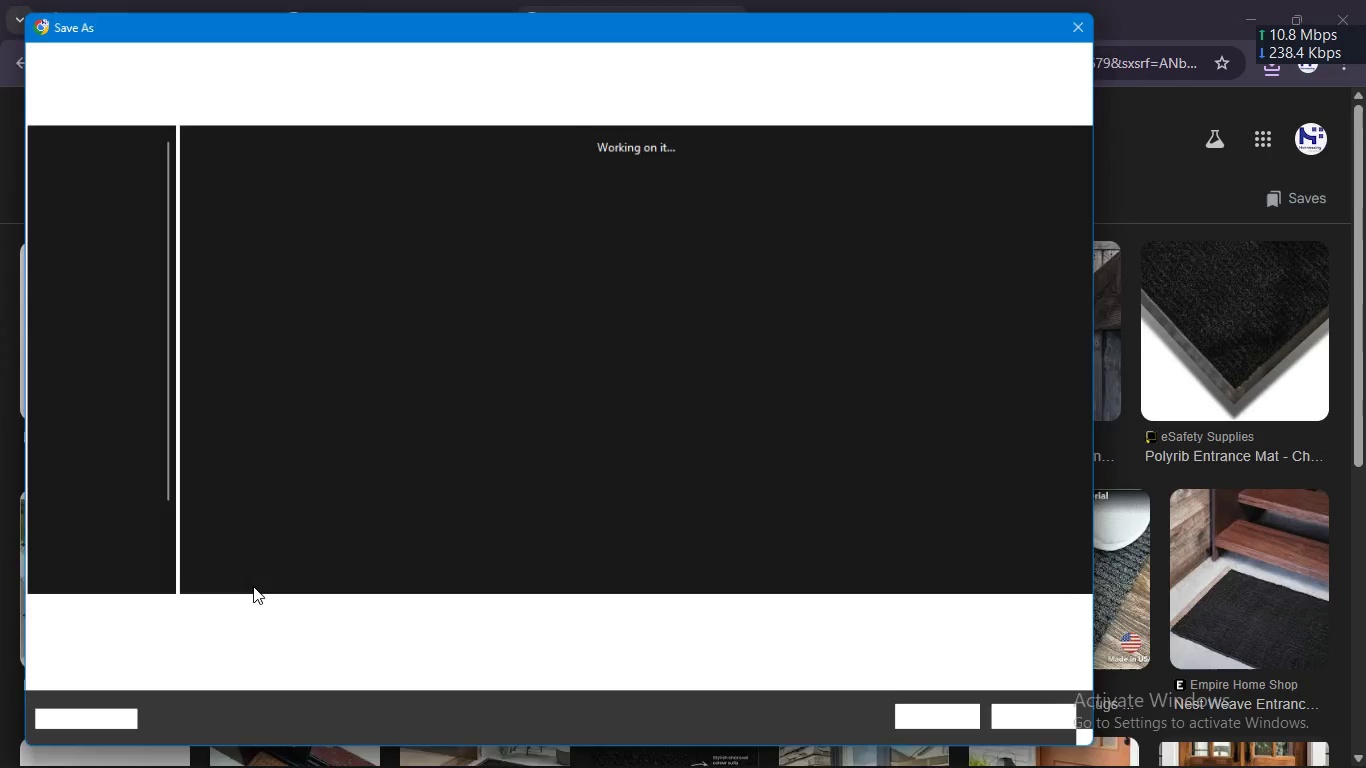 
key(Enter)
 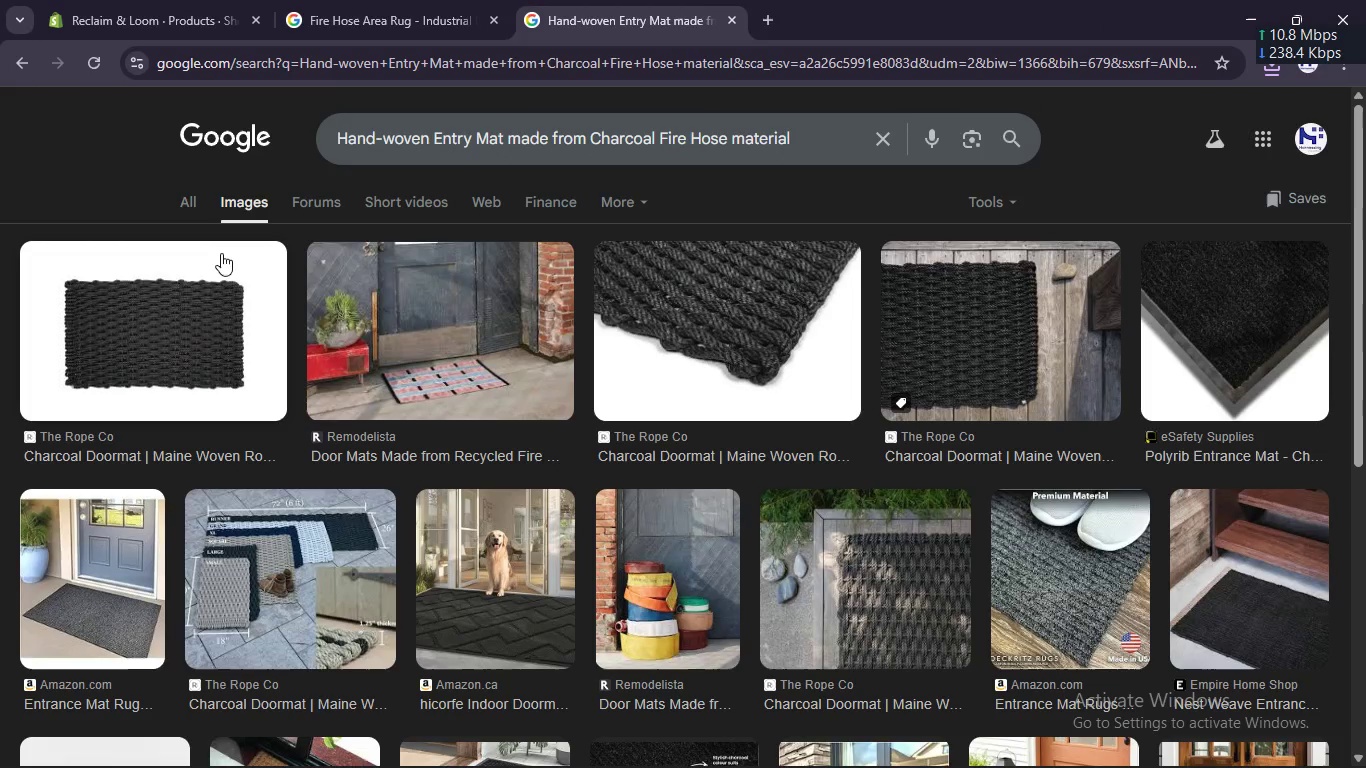 
key(Alt+AltLeft)
 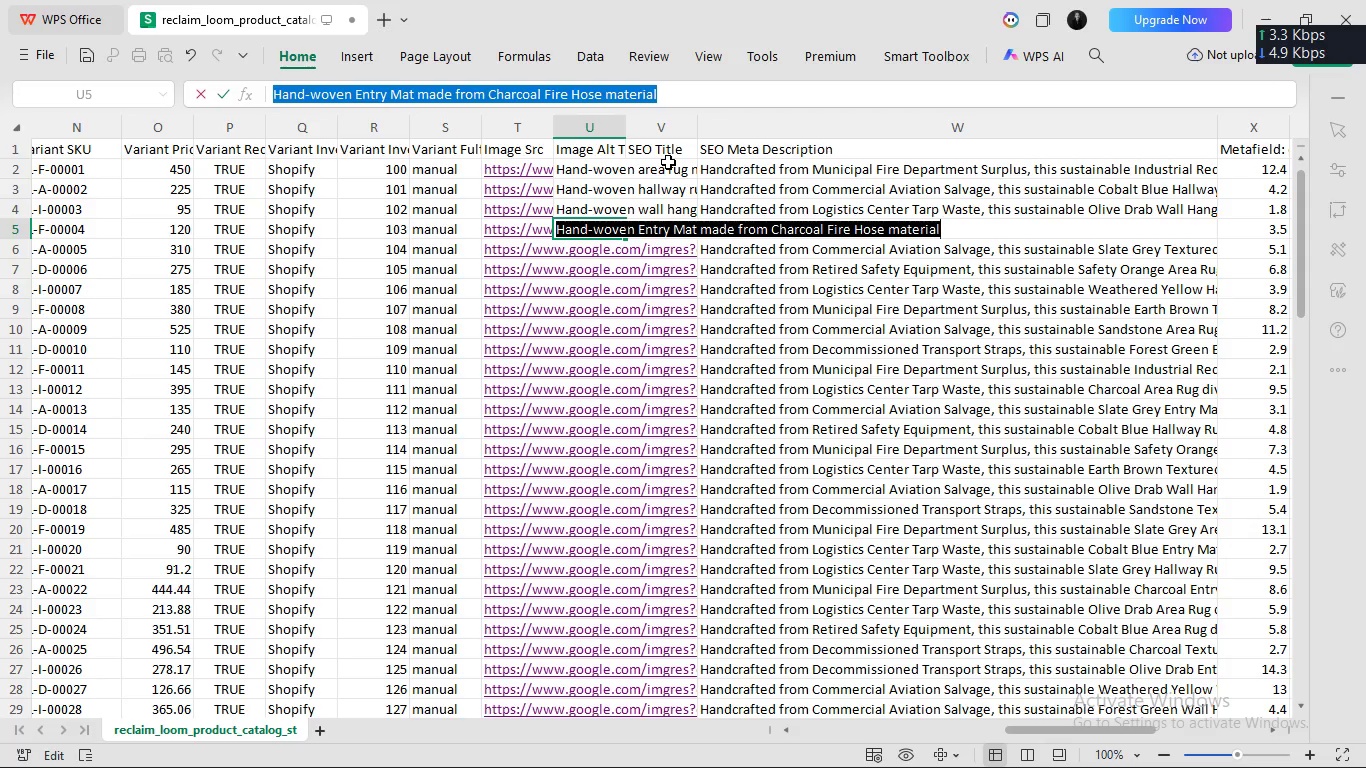 
key(Enter)
 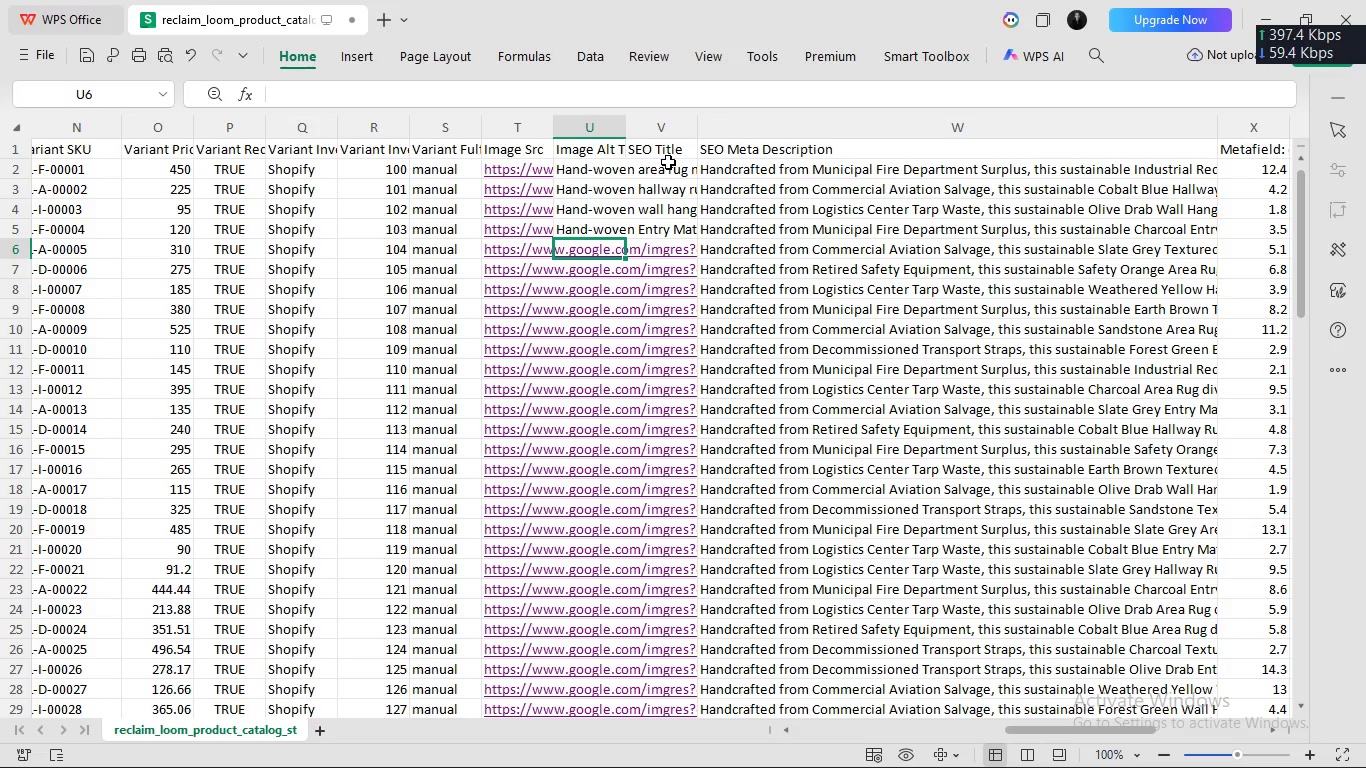 
wait(23.3)
 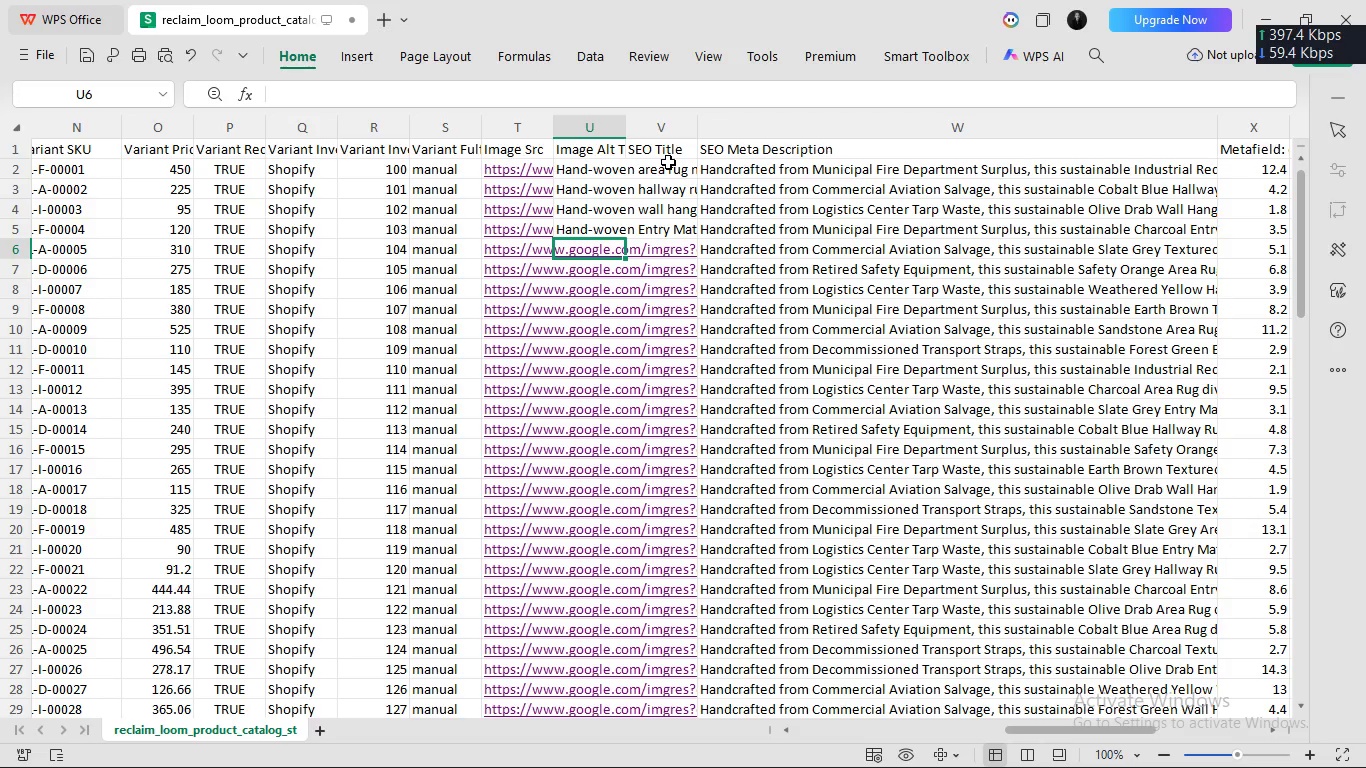 
type(Hand-woven Textured Tapestry made from Slate Grey Aircraft Setabelt material)
 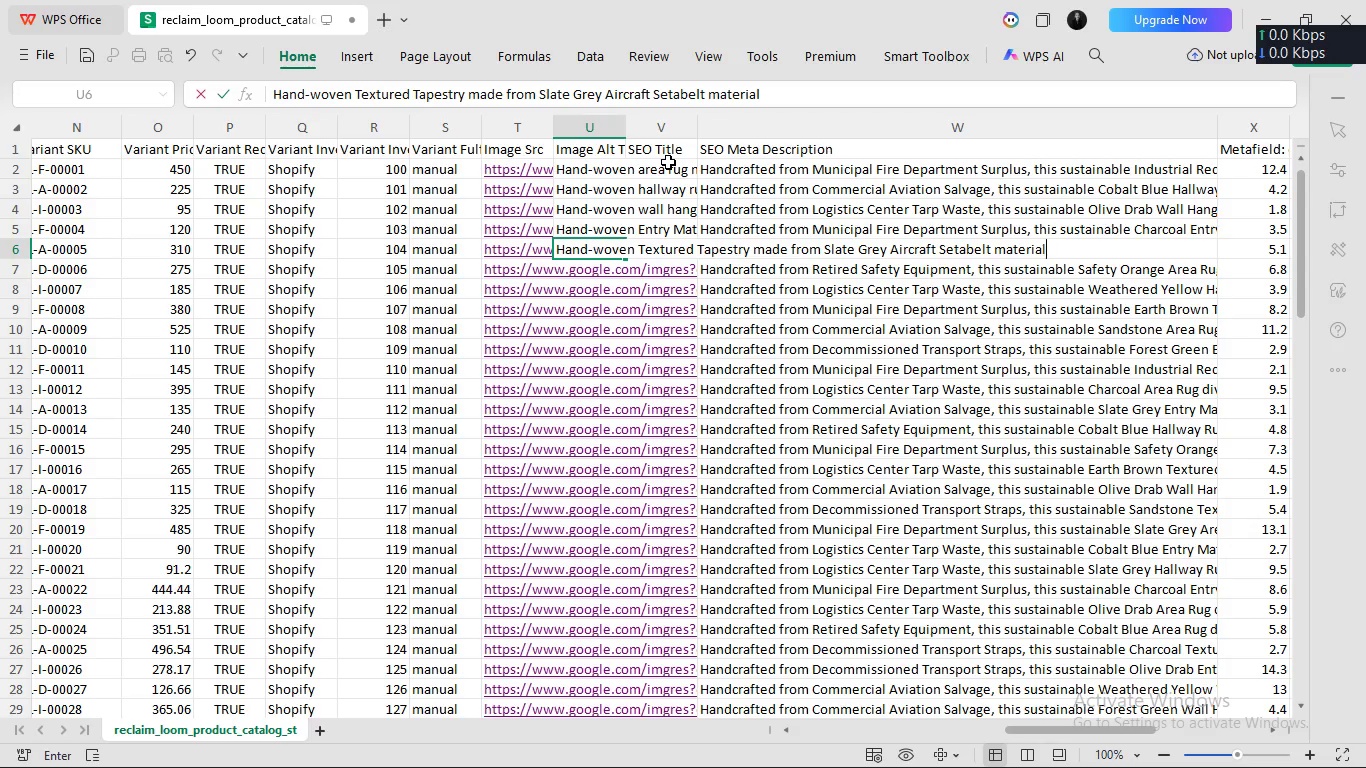 
key(Enter)
 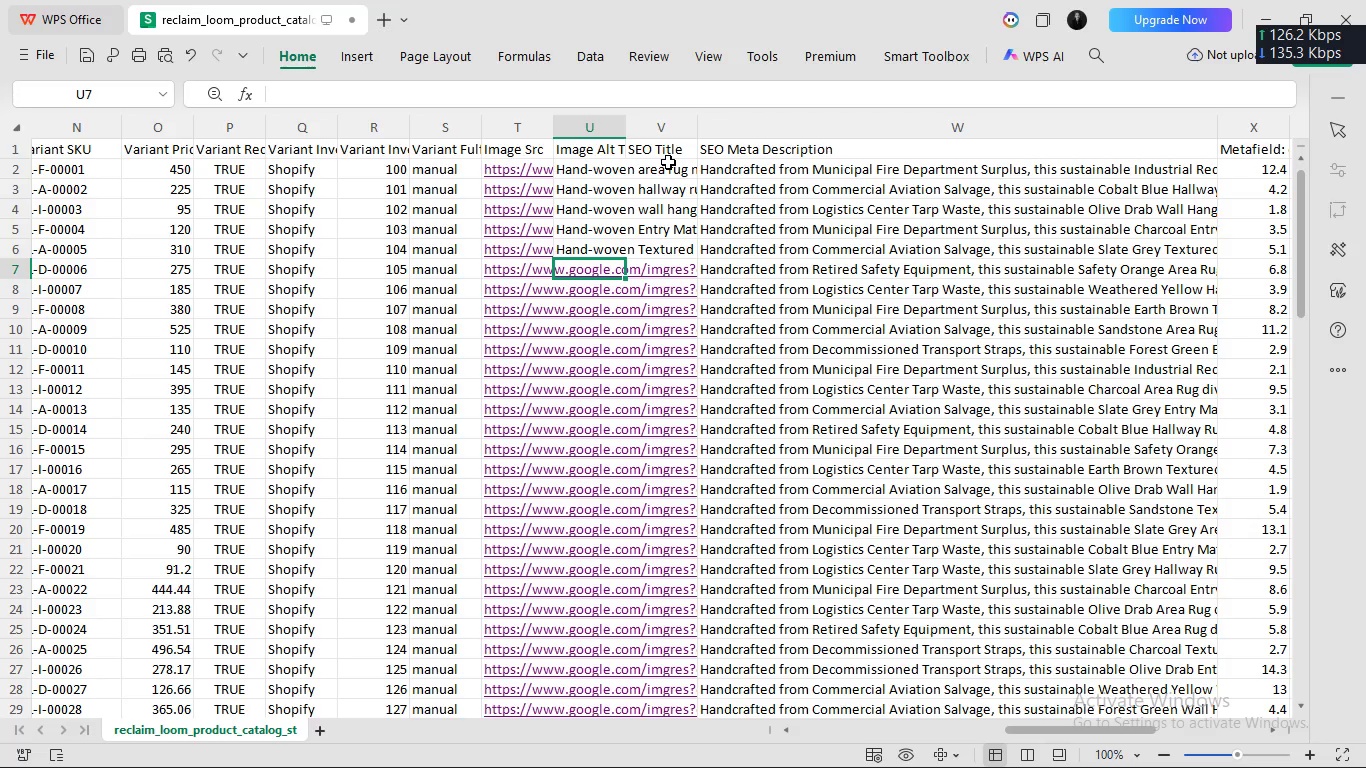 
wait(8.64)
 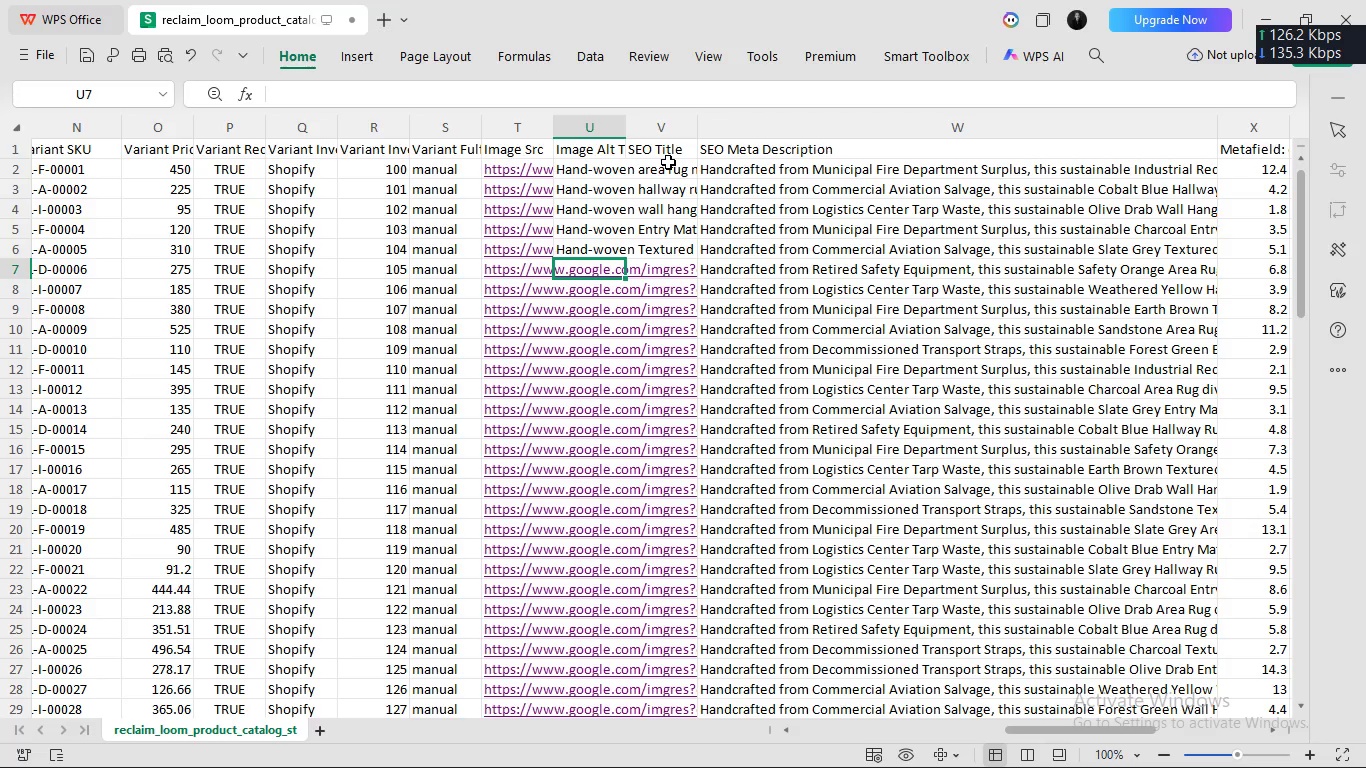 
left_click([625, 249])
 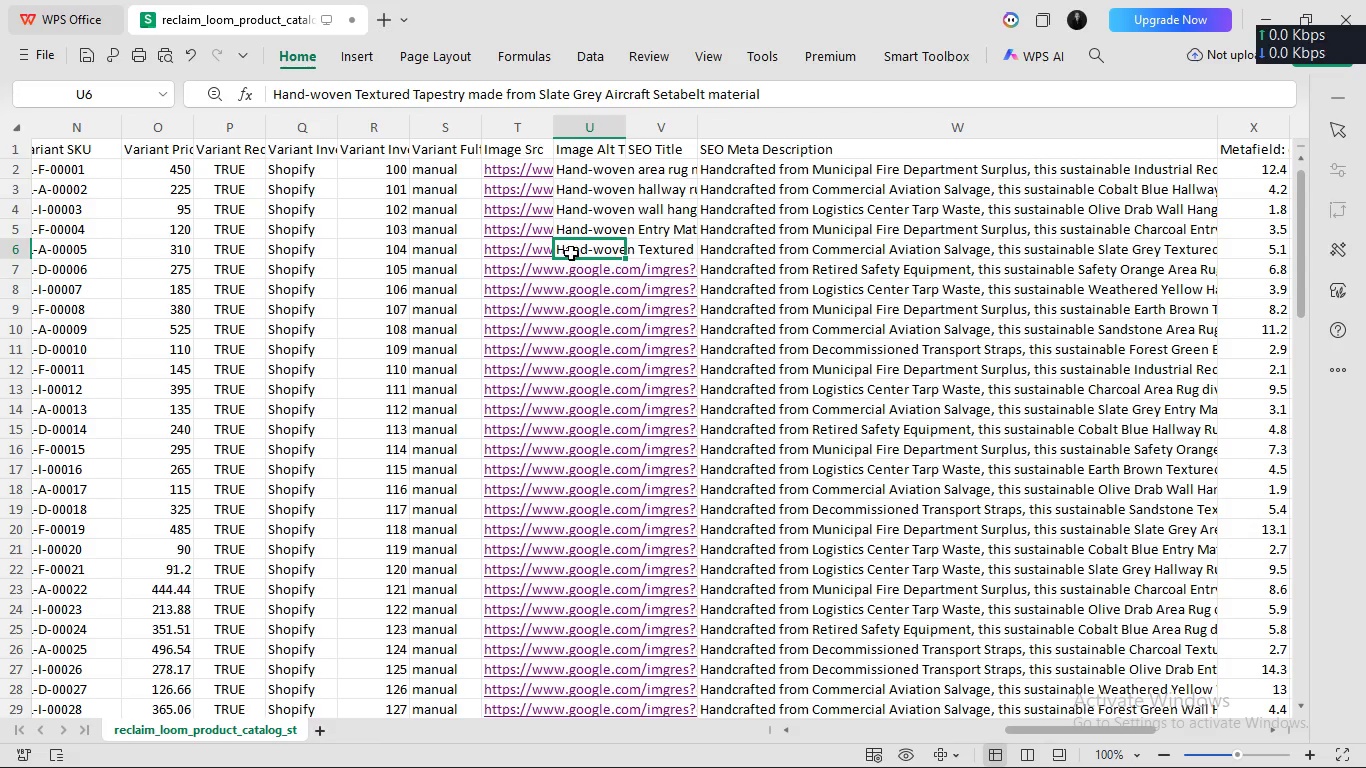 
left_click([570, 252])
 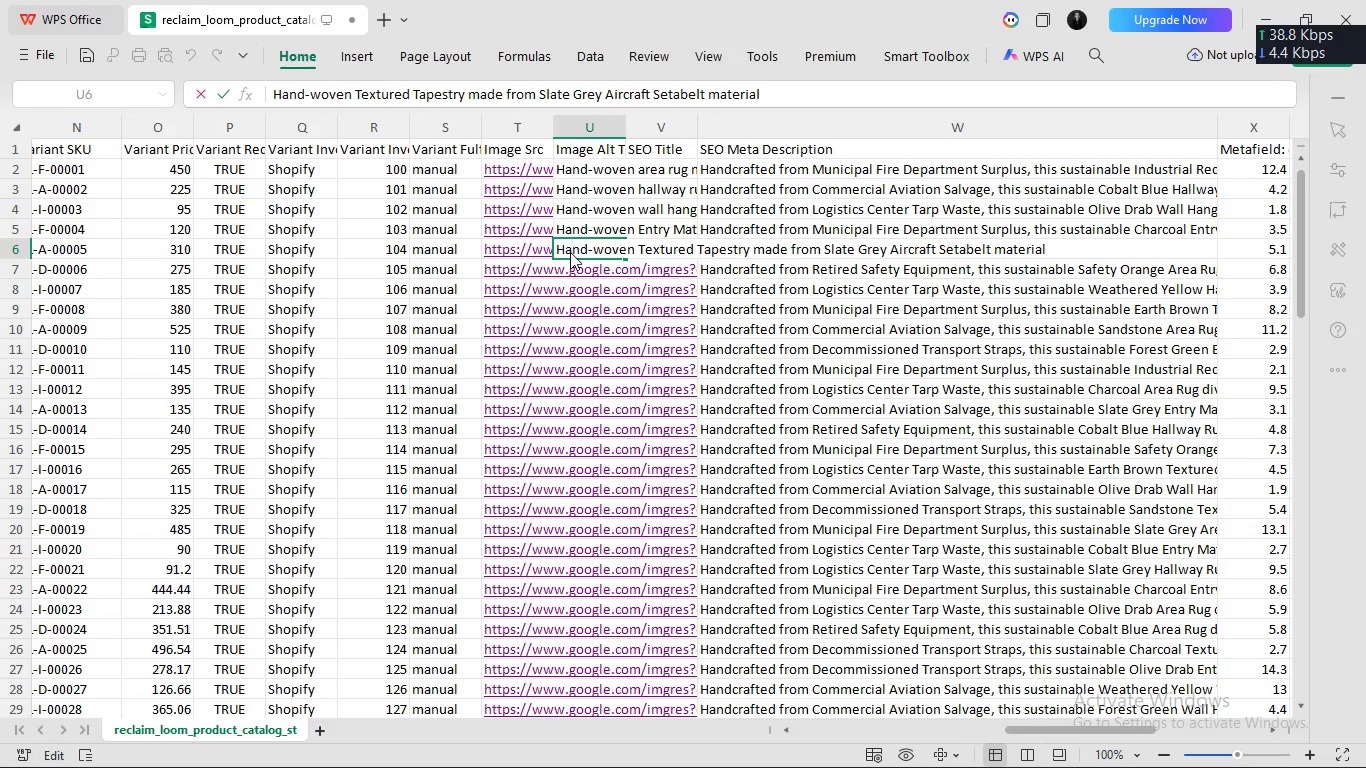 
double_click([570, 252])
 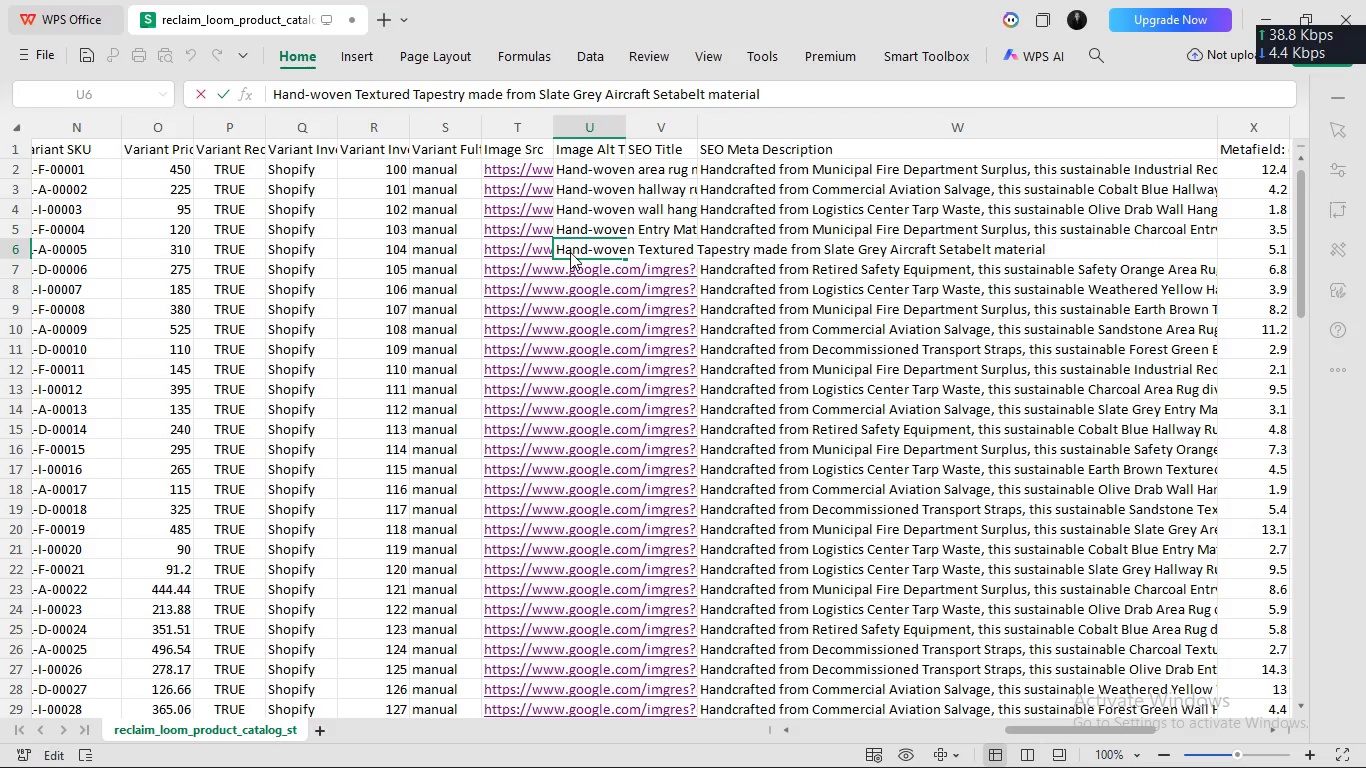 
key(Control+A)
 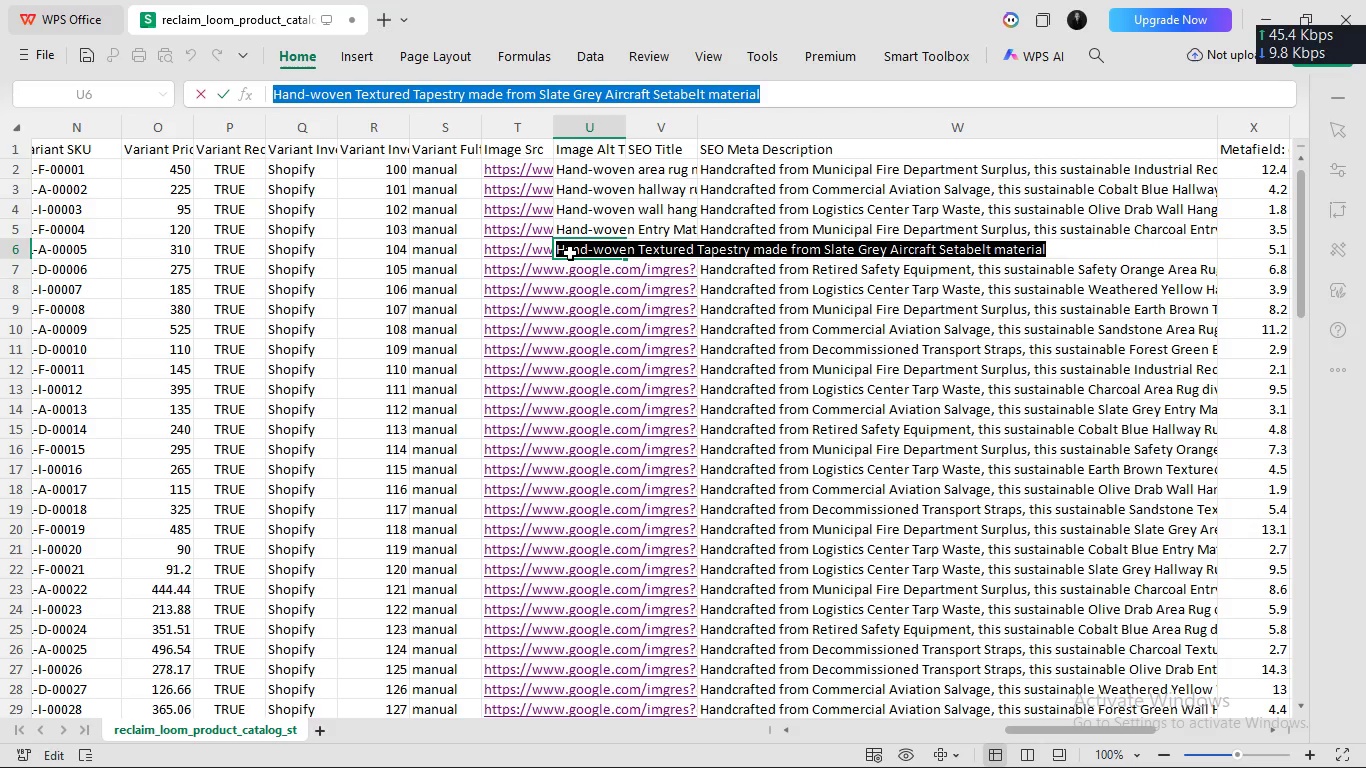 
key(Control+C)
 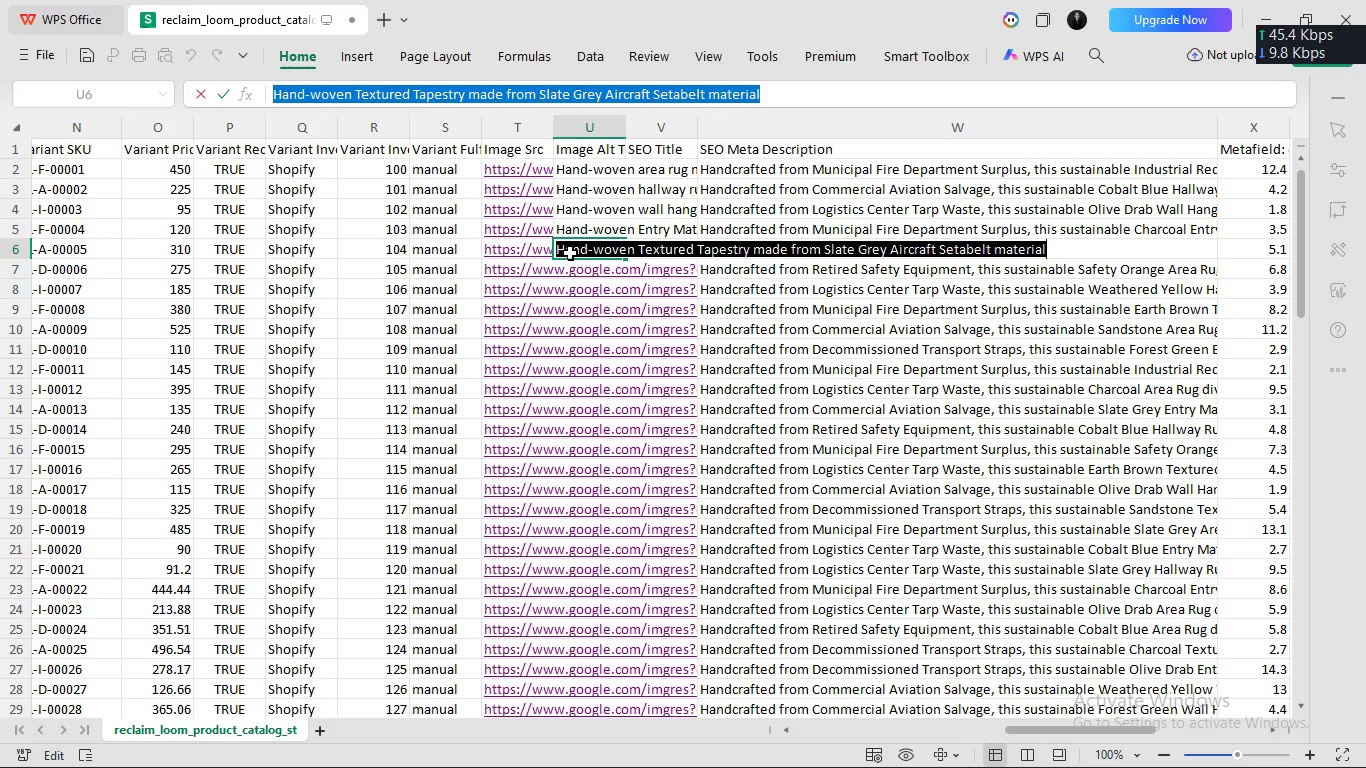 
key(Alt+AltLeft)
 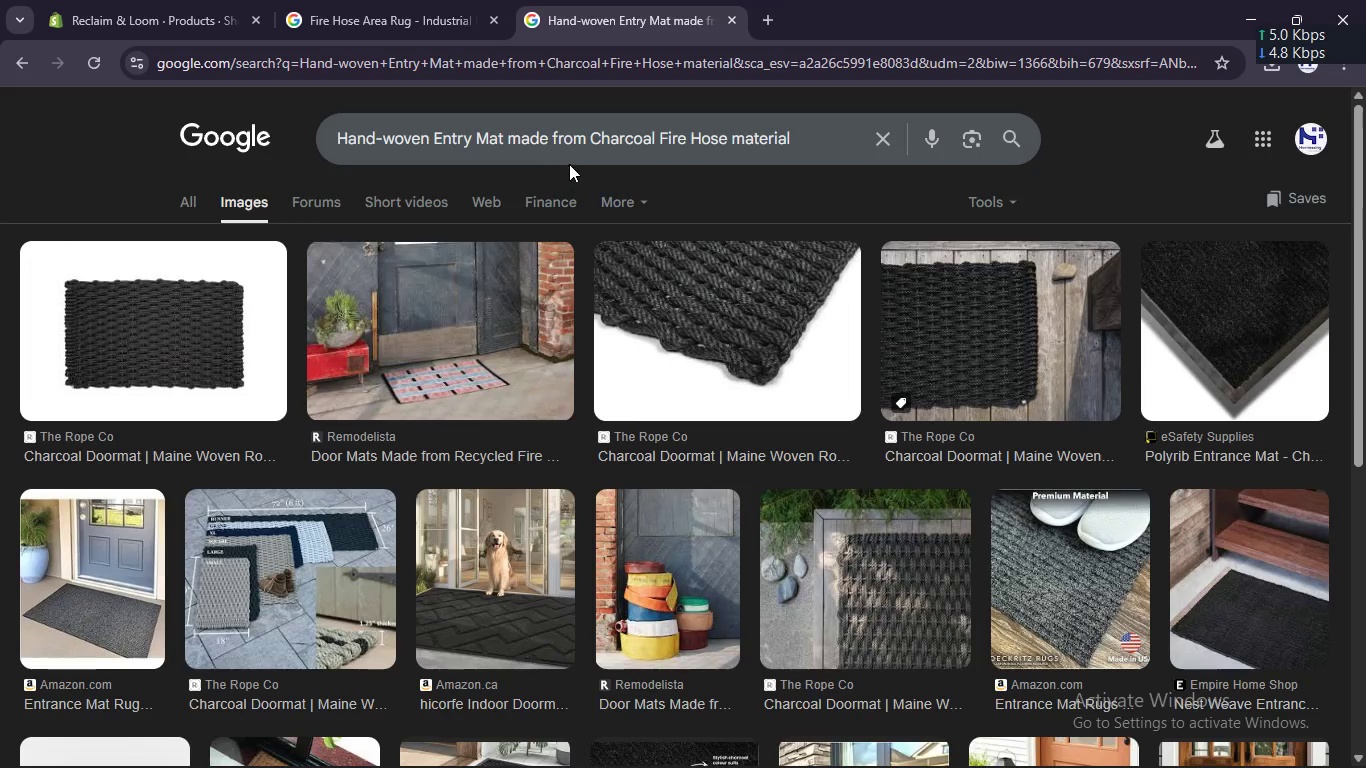 
hold_key(key=Tab, duration=18.3)
 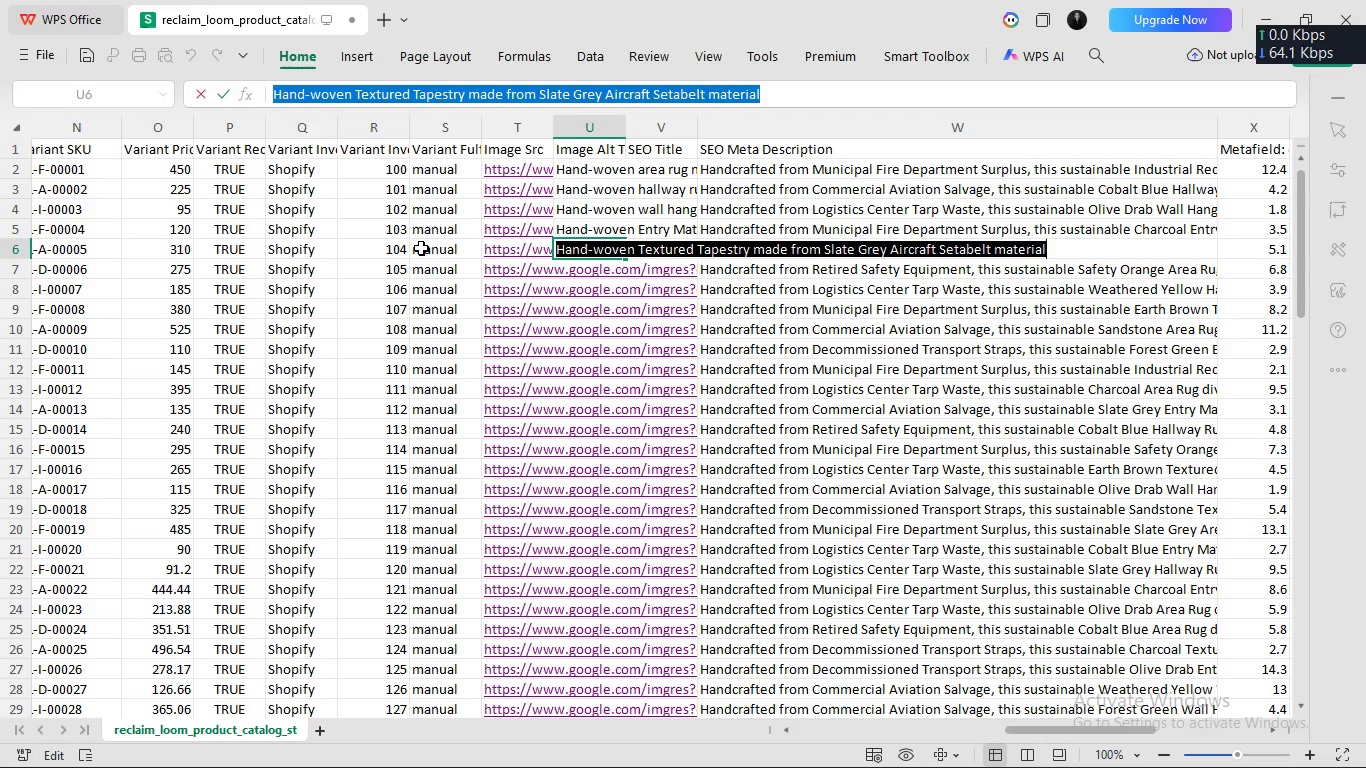 
left_click([577, 147])
 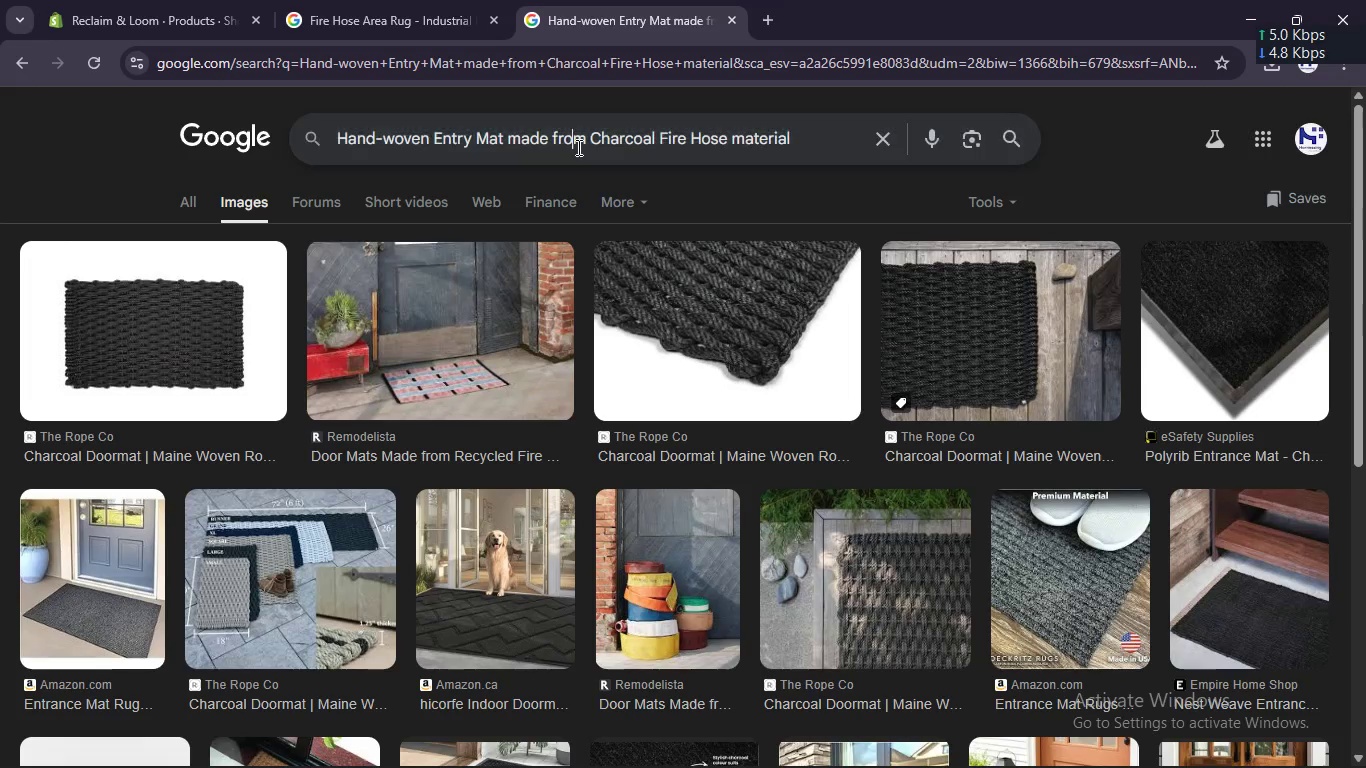 
key(Control+A)
 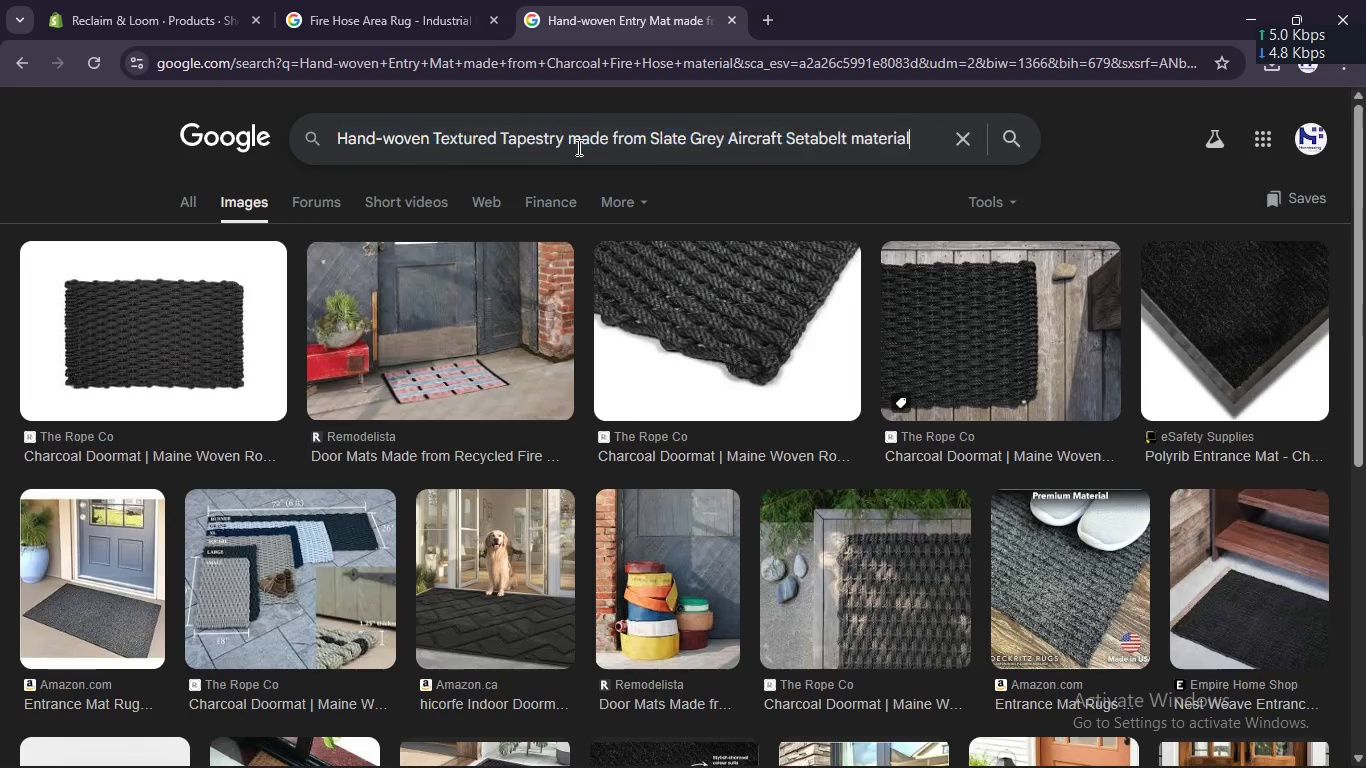 
key(Control+V)
 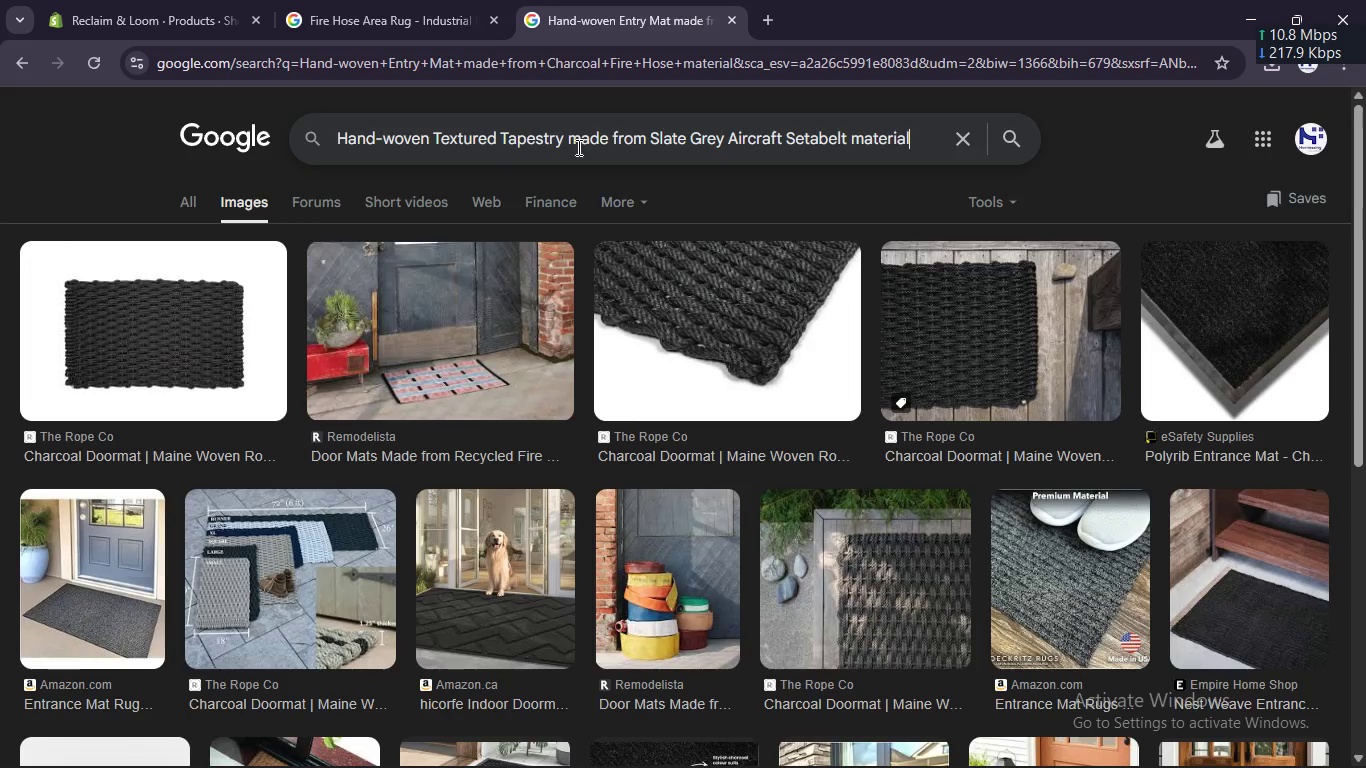 
key(Enter)
 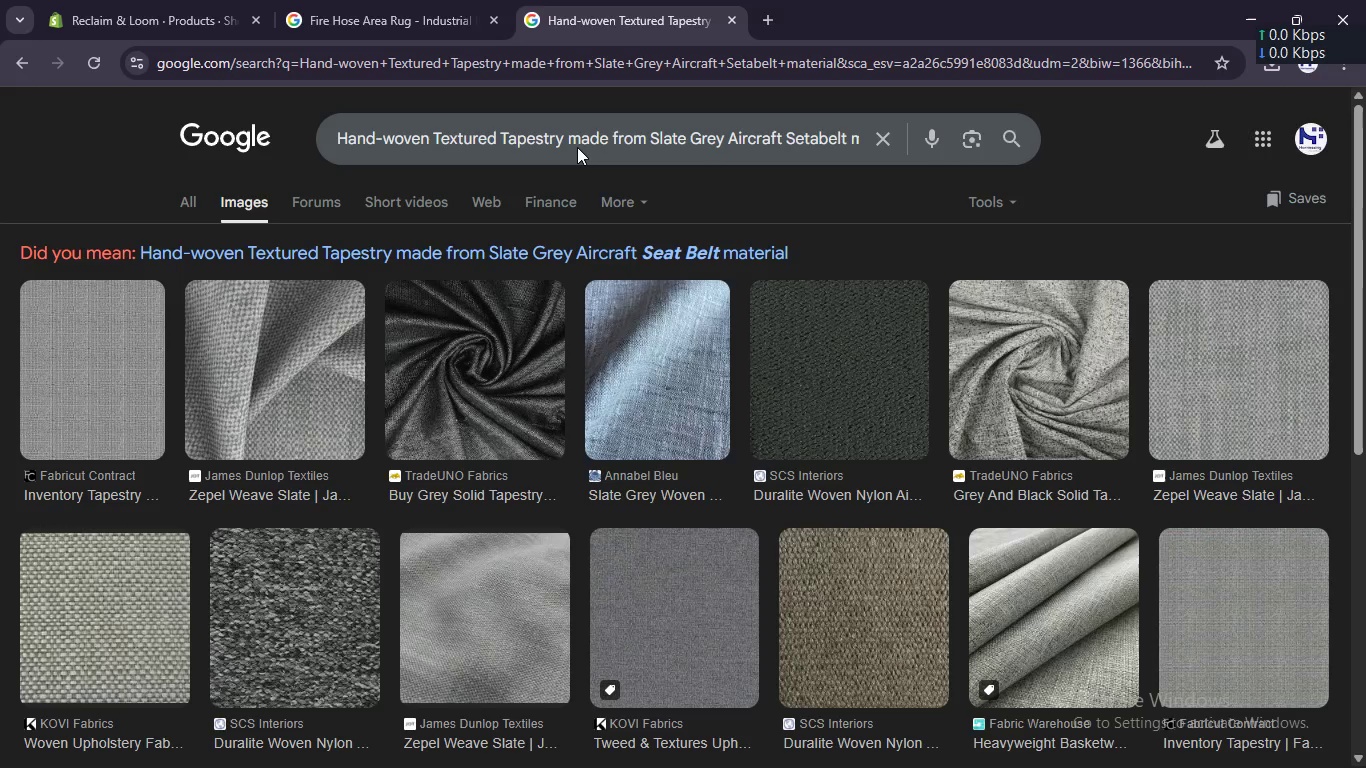 
right_click([440, 327])
 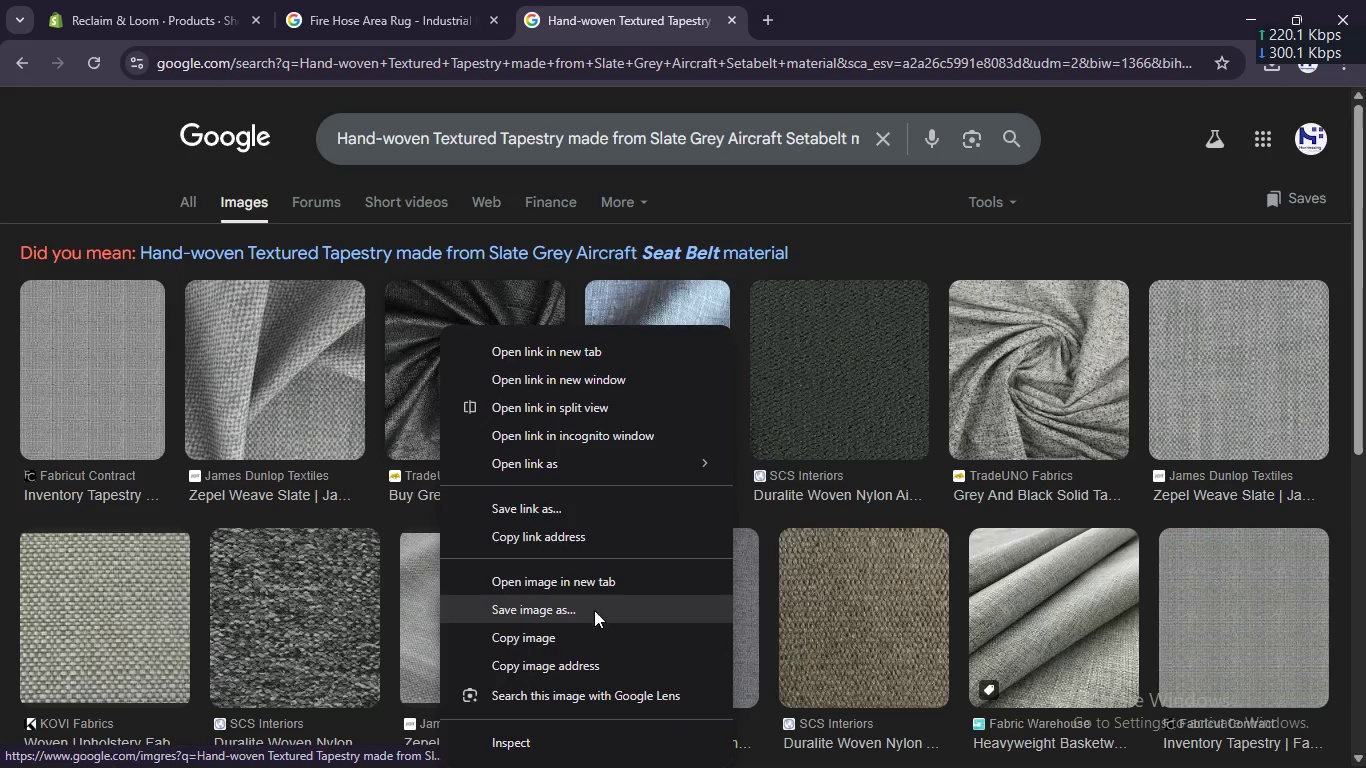 
left_click([592, 614])
 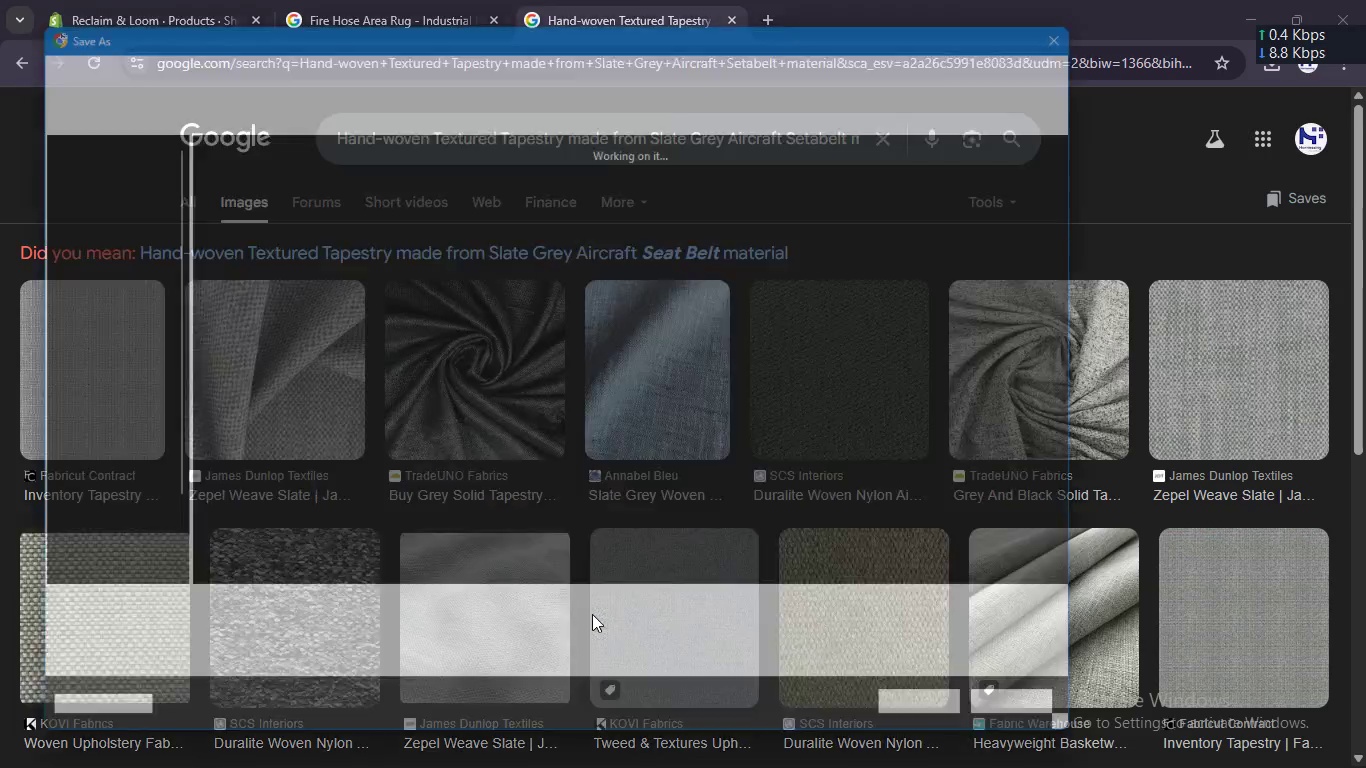 
key(Enter)
 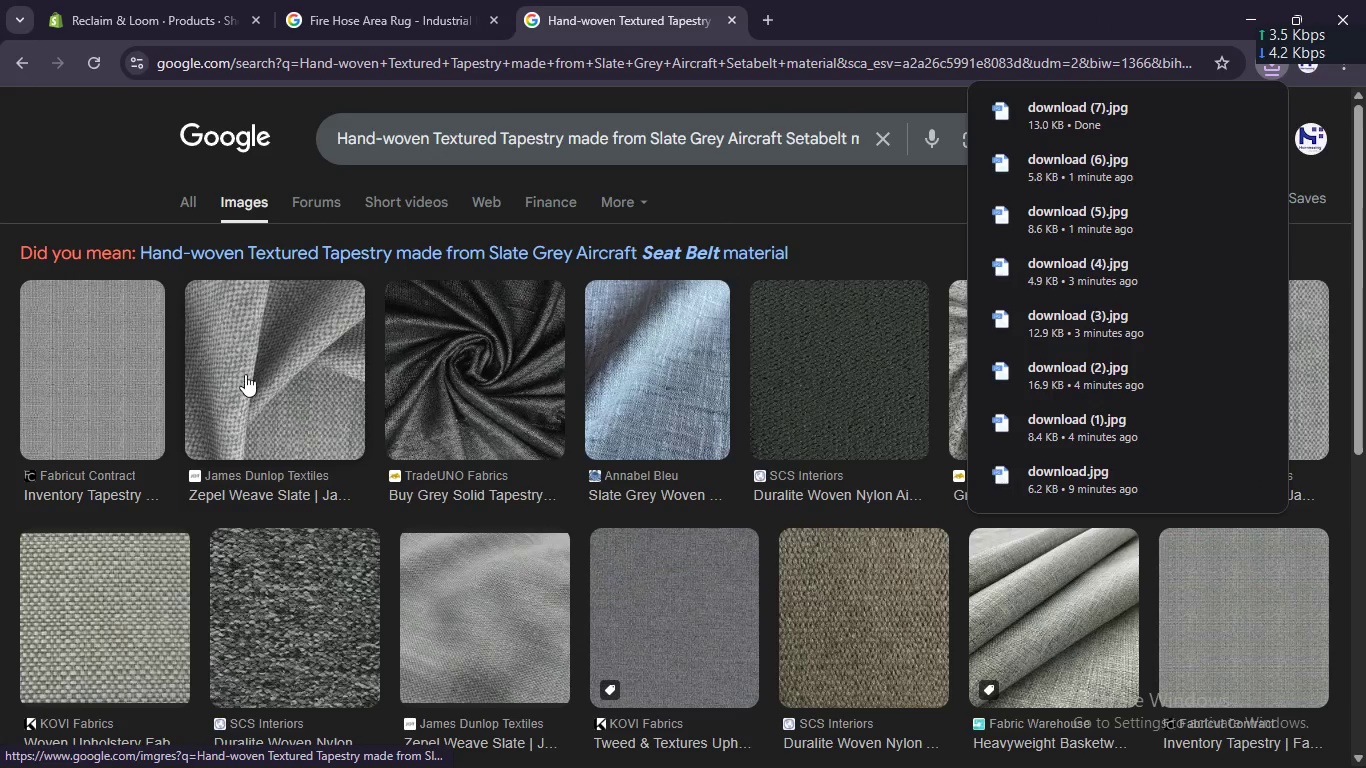 
right_click([244, 365])
 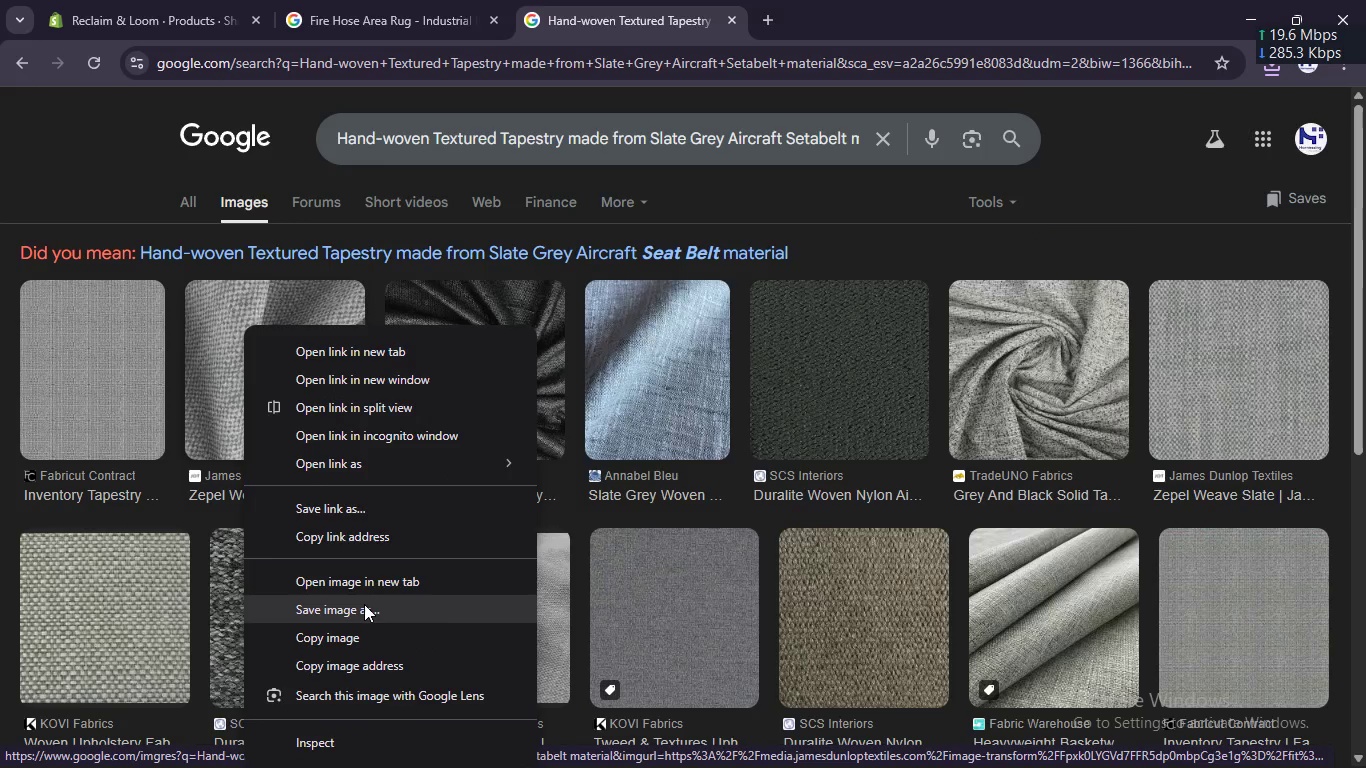 
left_click([364, 604])
 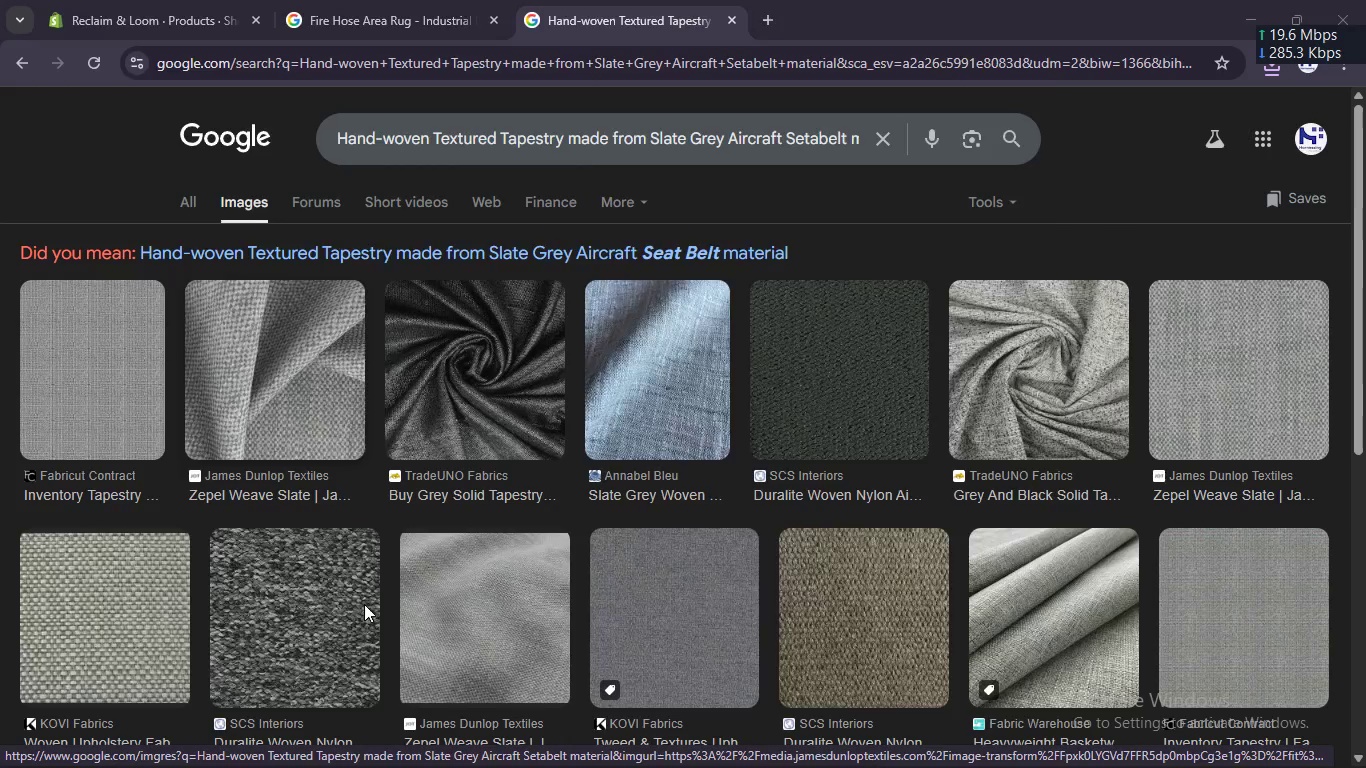 
key(Enter)
 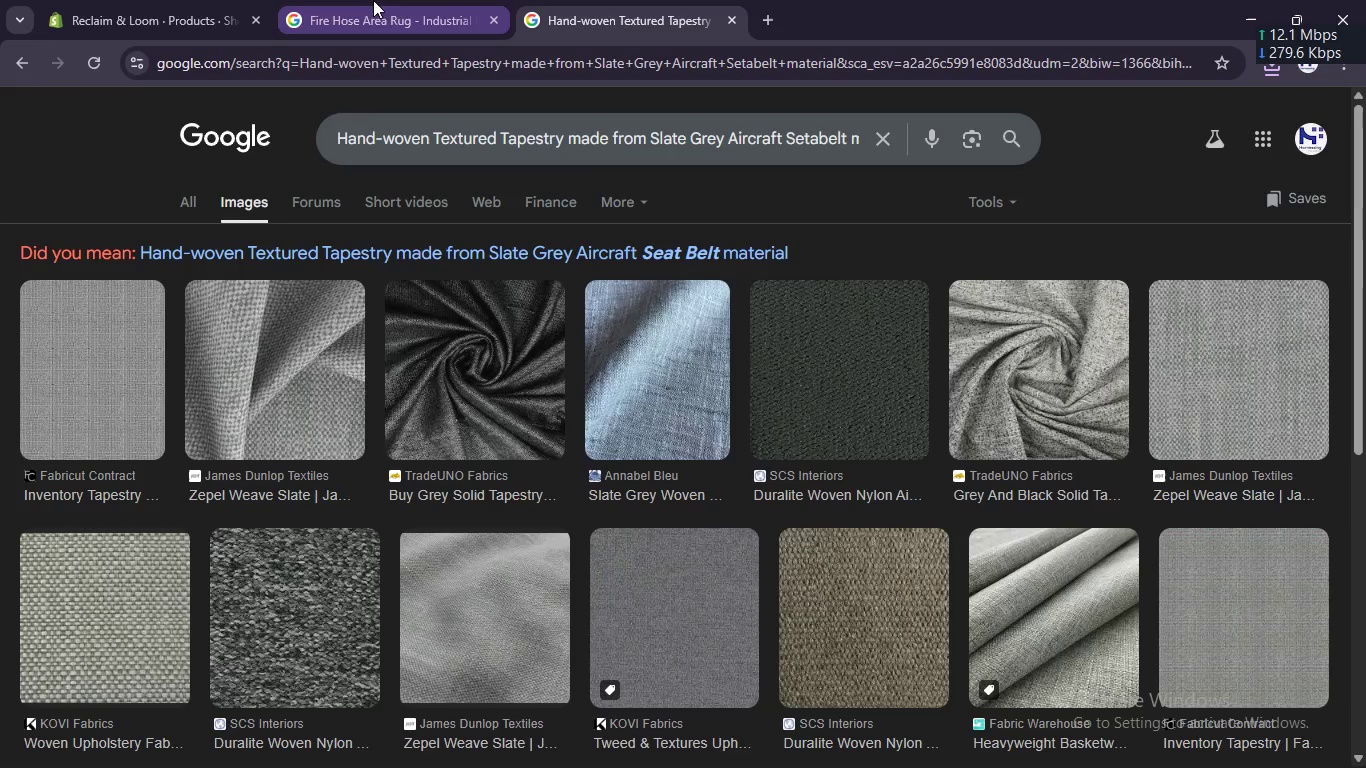 
key(Alt+AltLeft)
 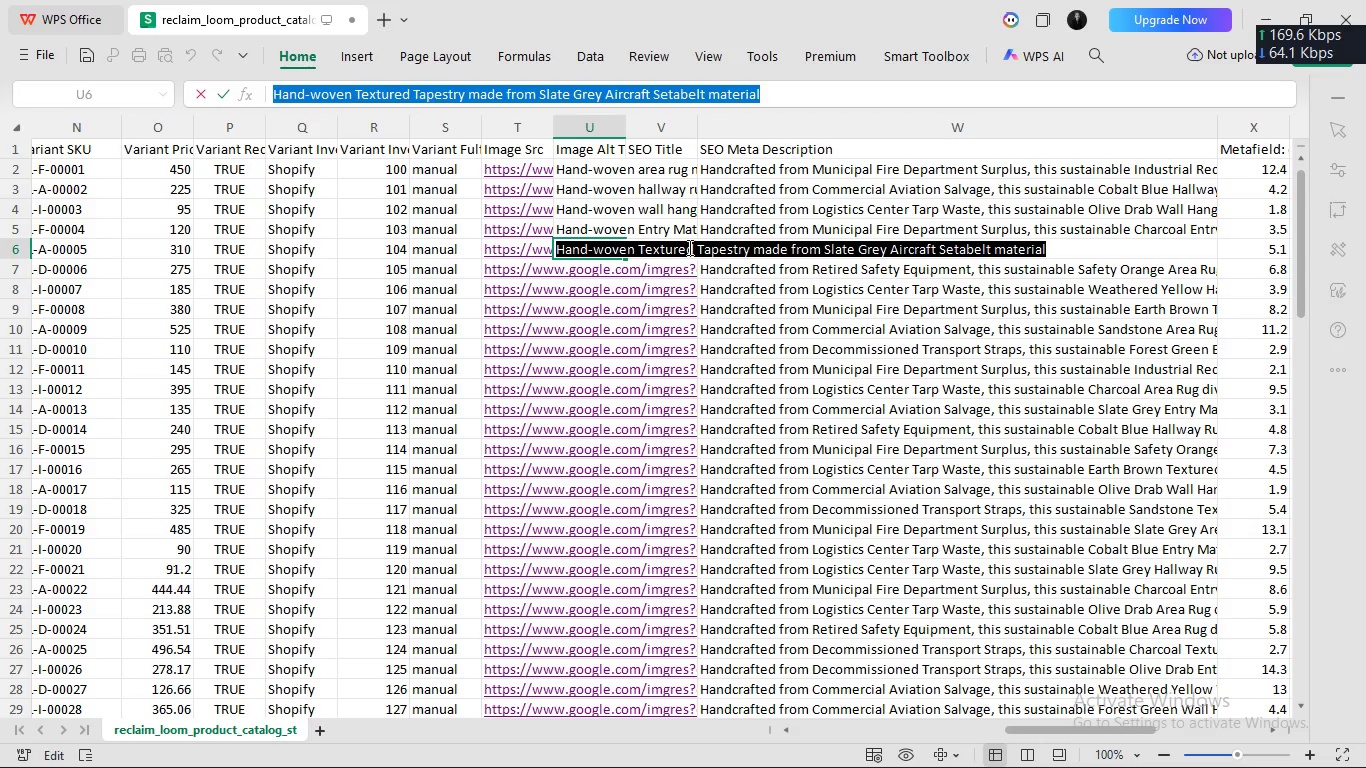 
key(Enter)
 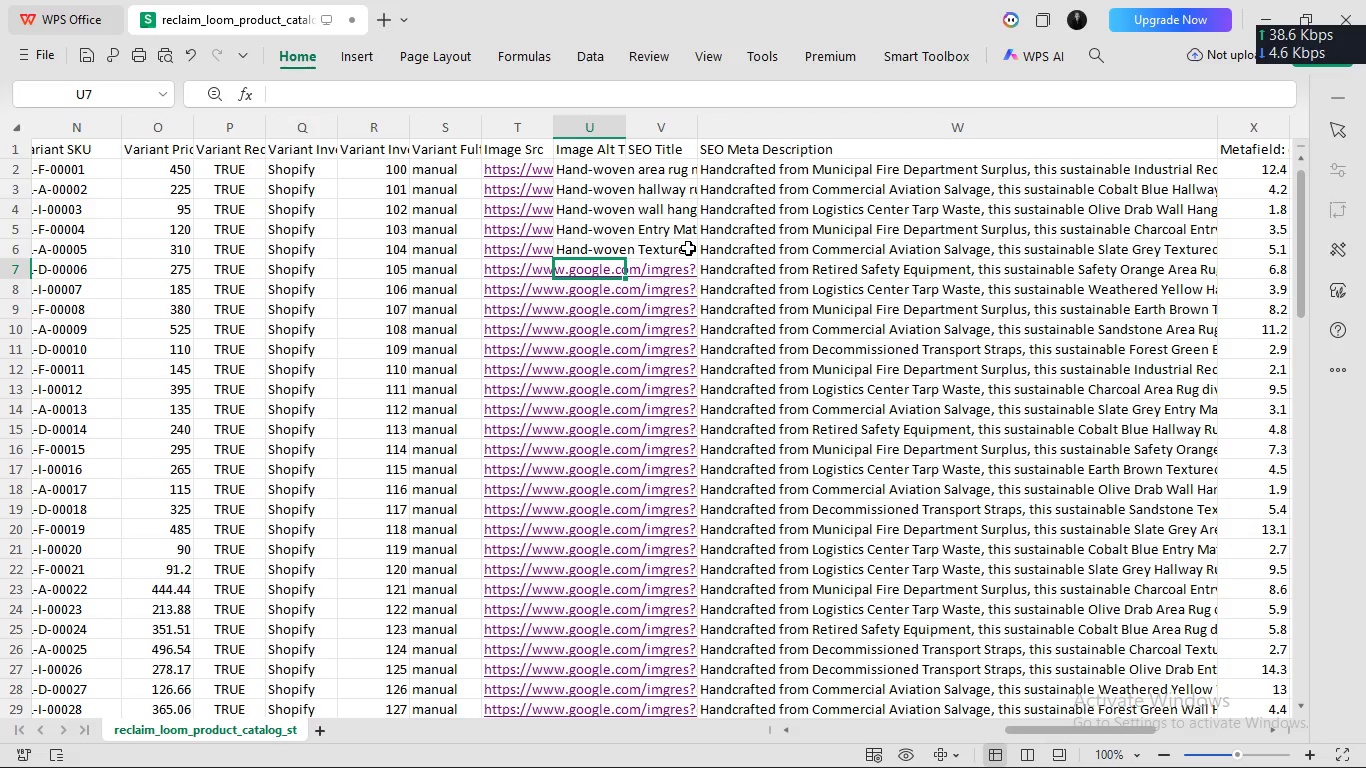 
wait(15.86)
 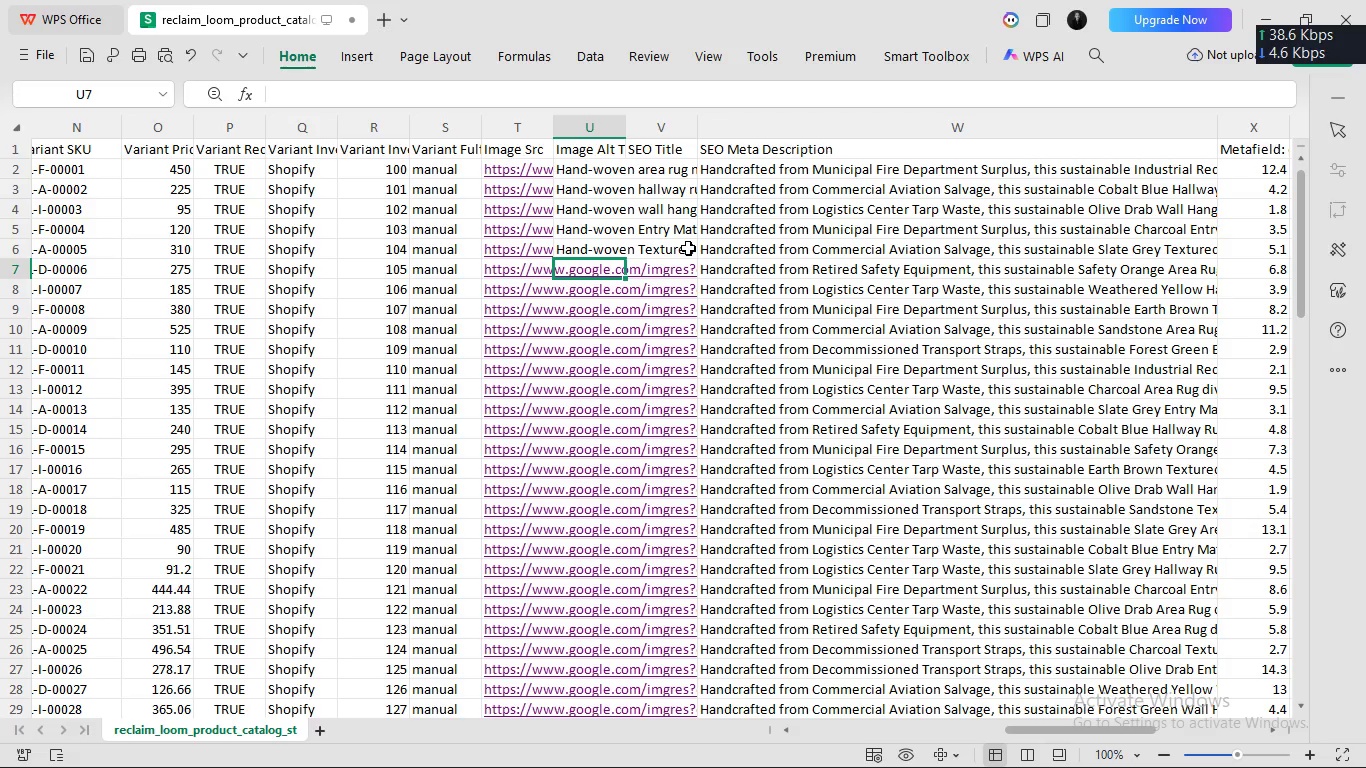 
type(Hand-woven Area)
 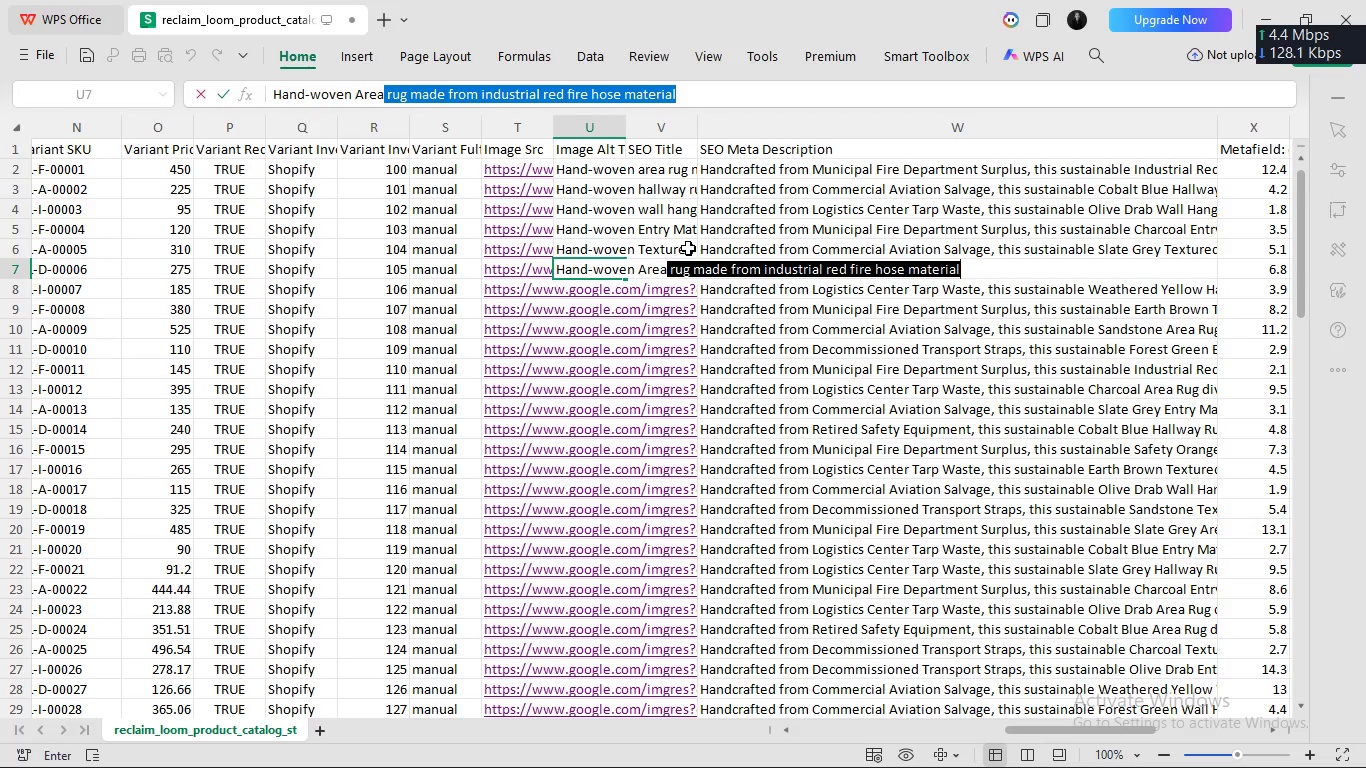 
wait(8.48)
 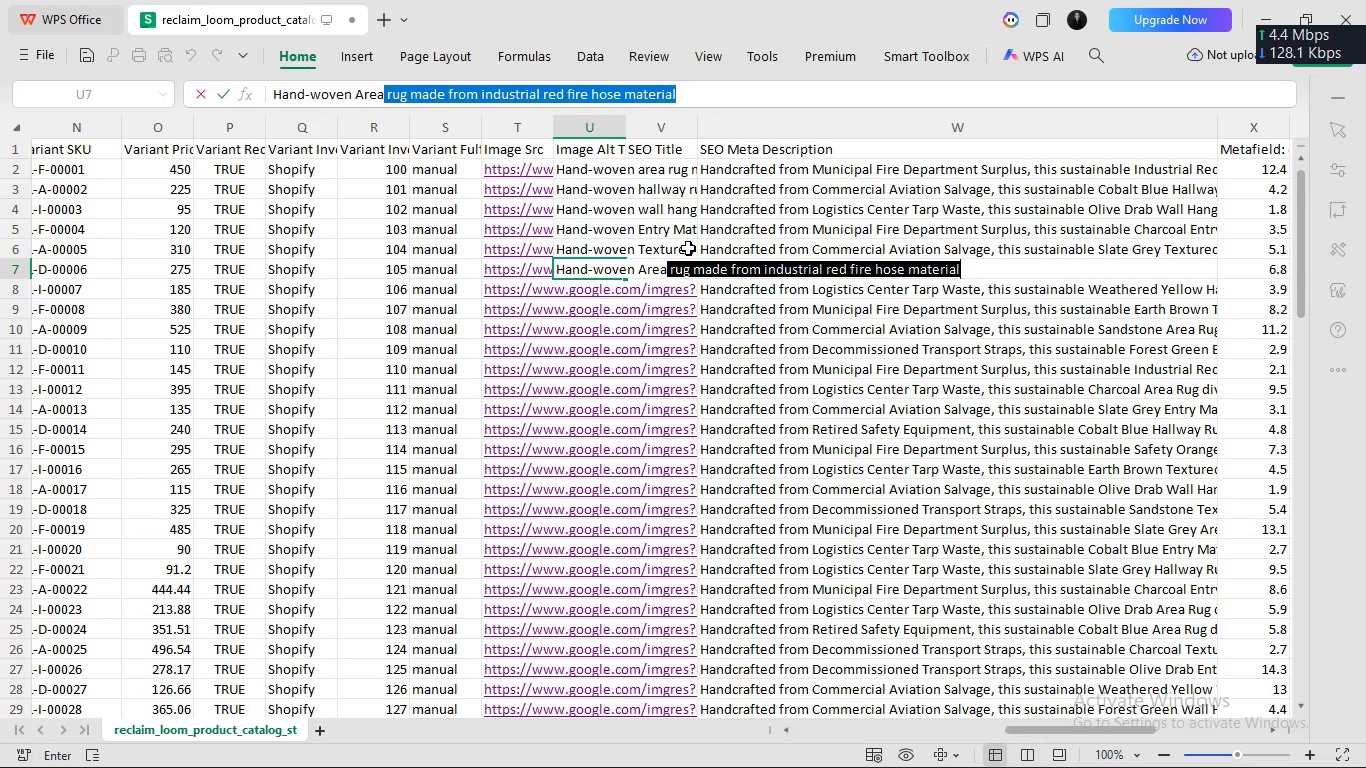 
type( rug made from safety Orange Decommissioned Webbing material)
 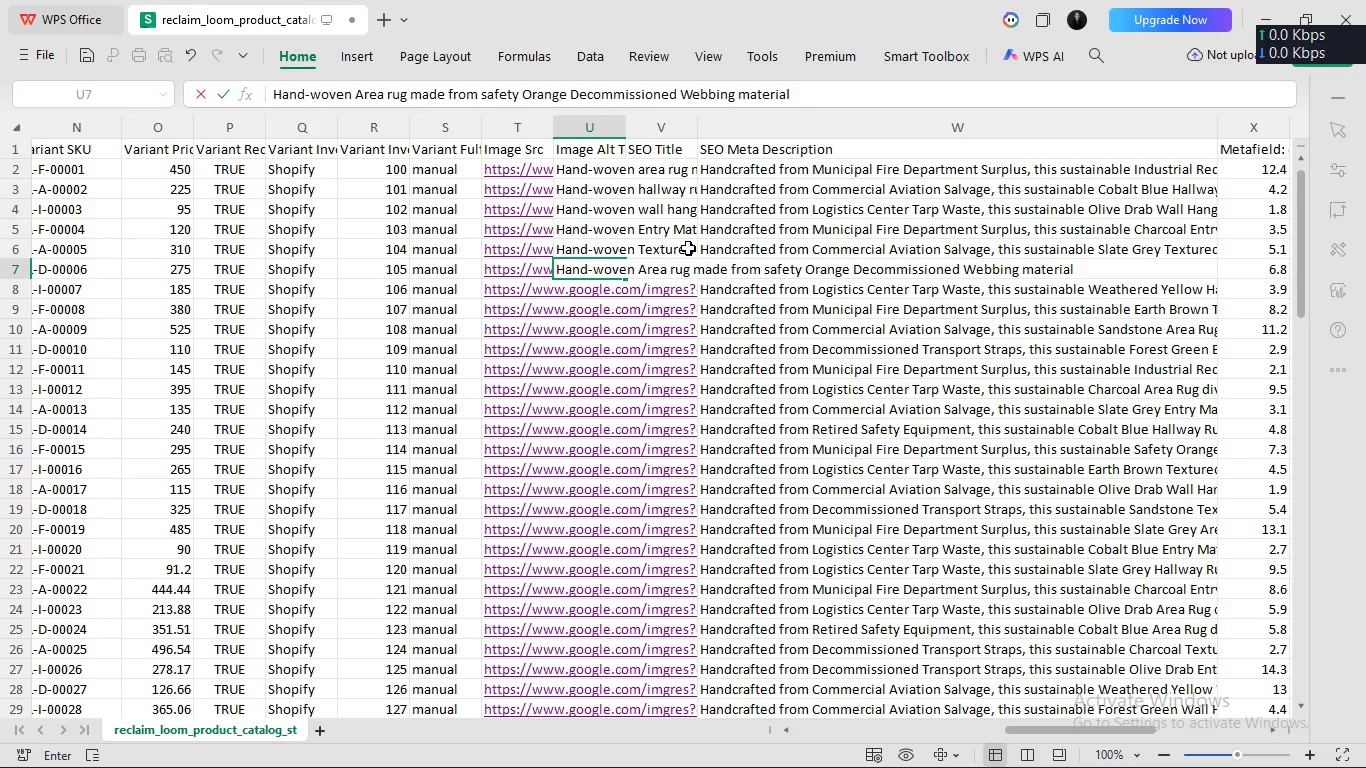 
key(Control+A)
 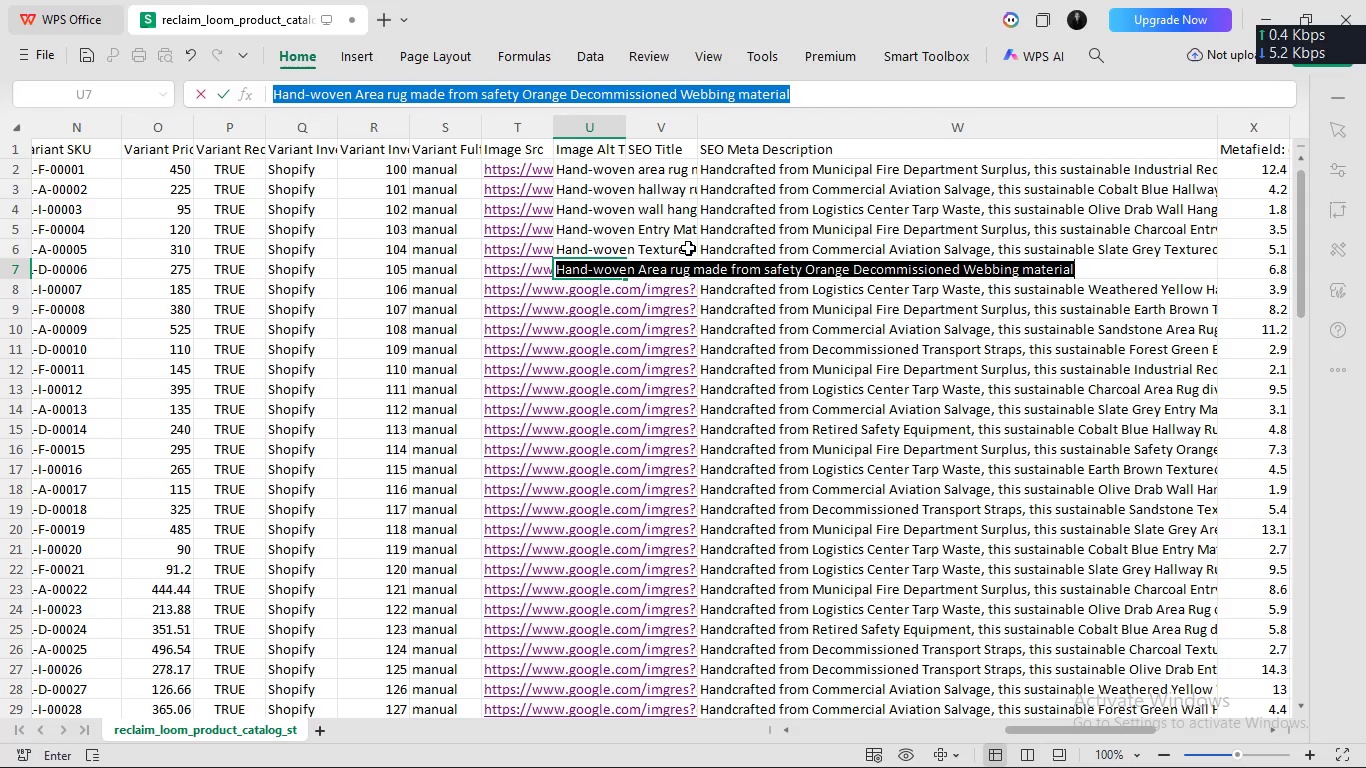 
key(Control+C)
 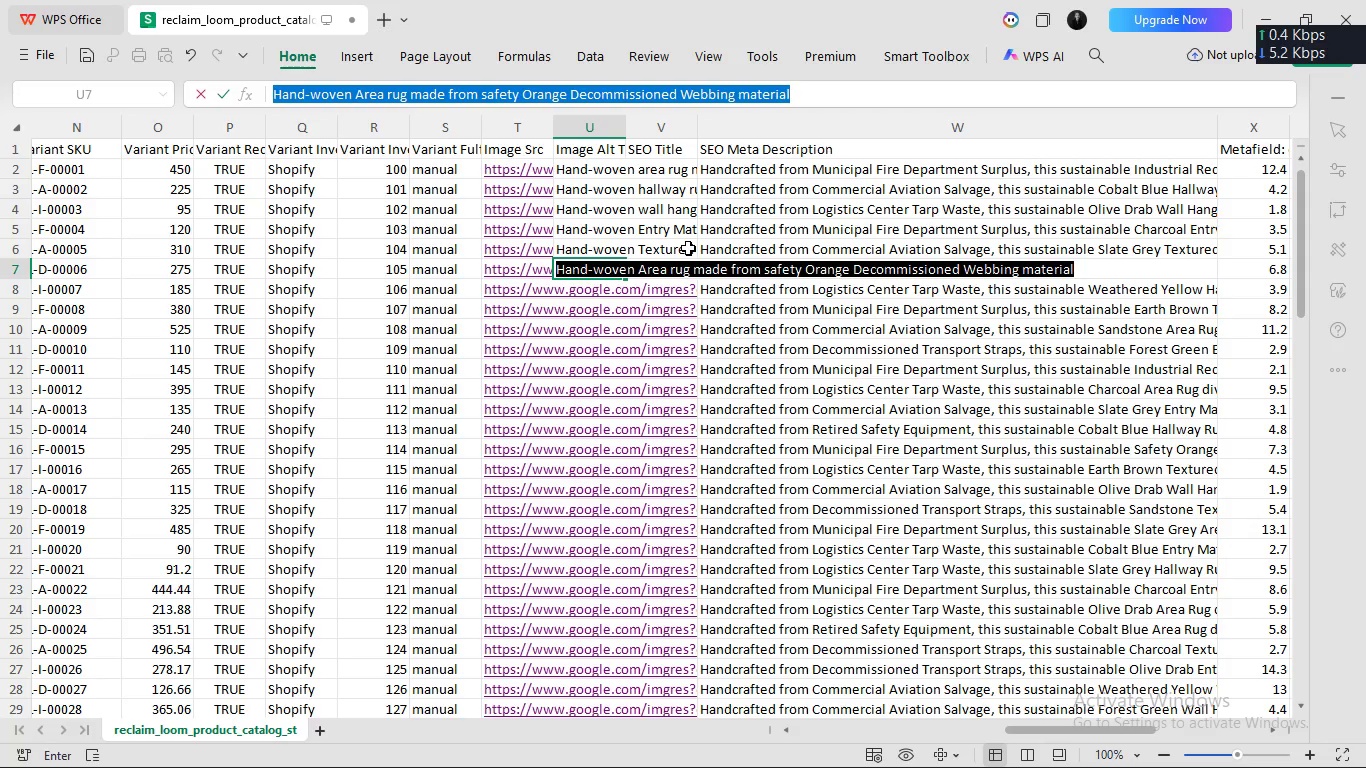 
key(Enter)
 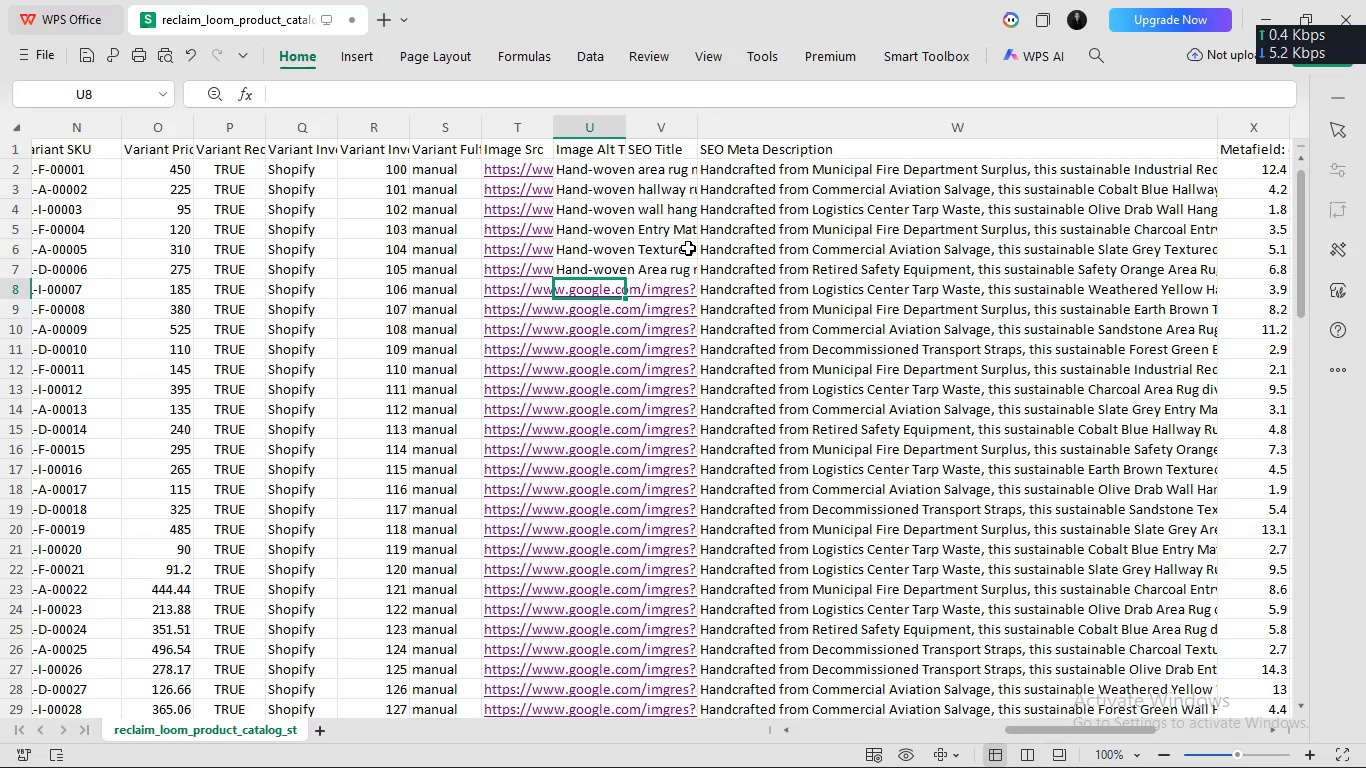 
key(Alt+Tab)
 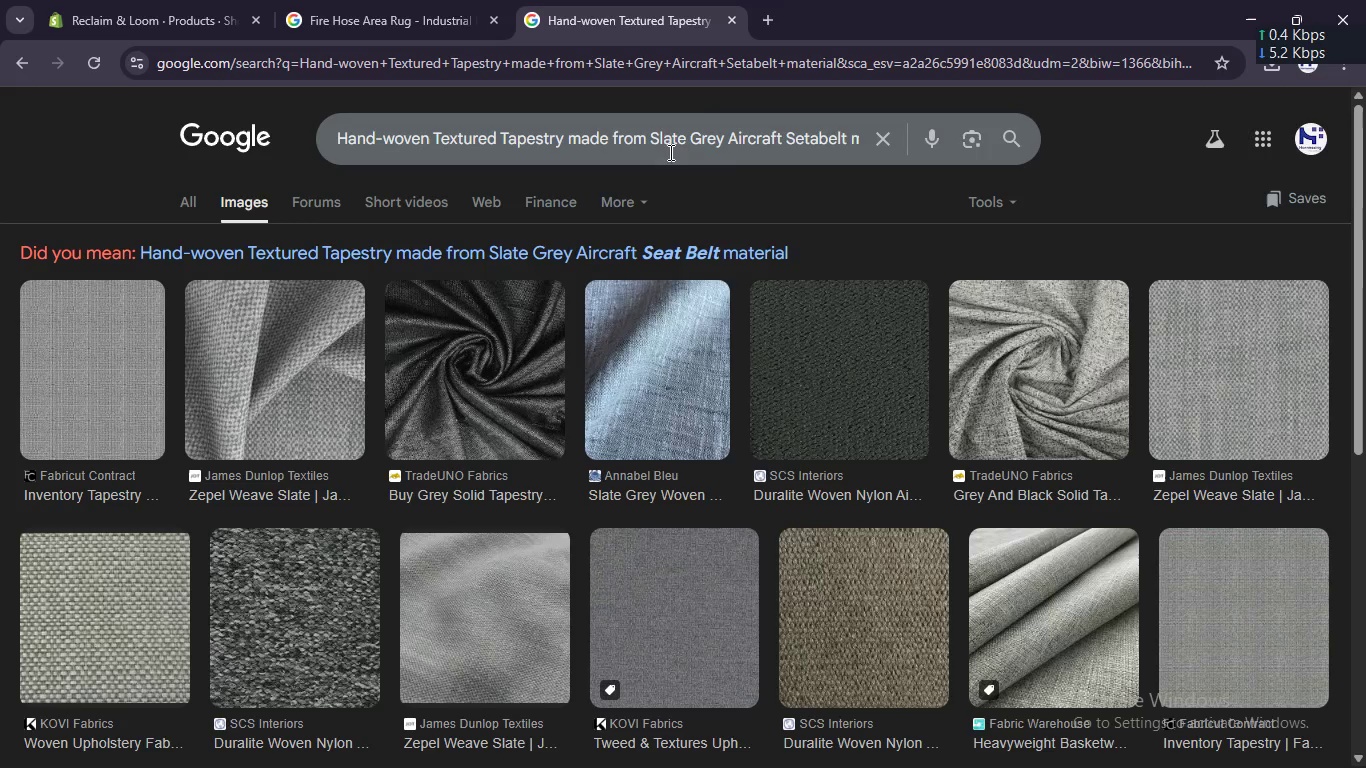 
key(Alt+AltLeft)
 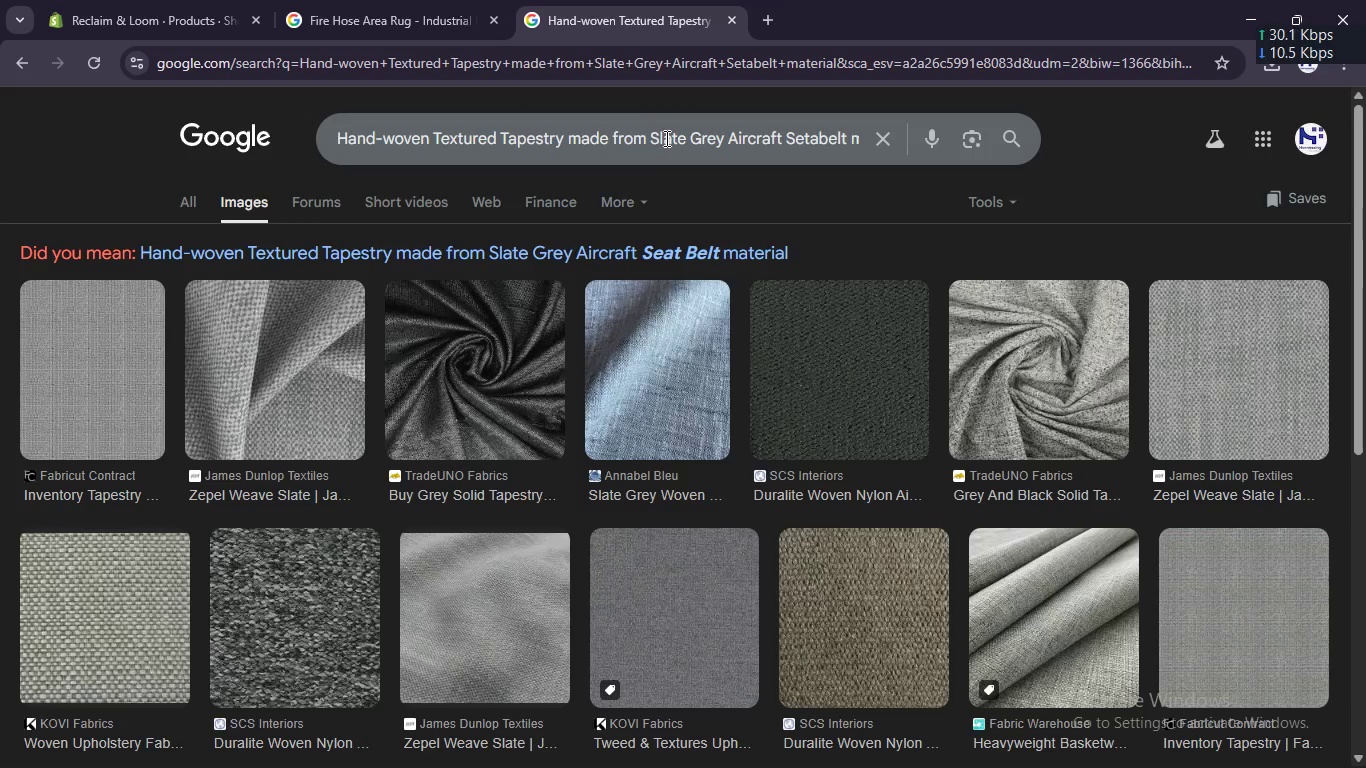 
left_click([665, 139])
 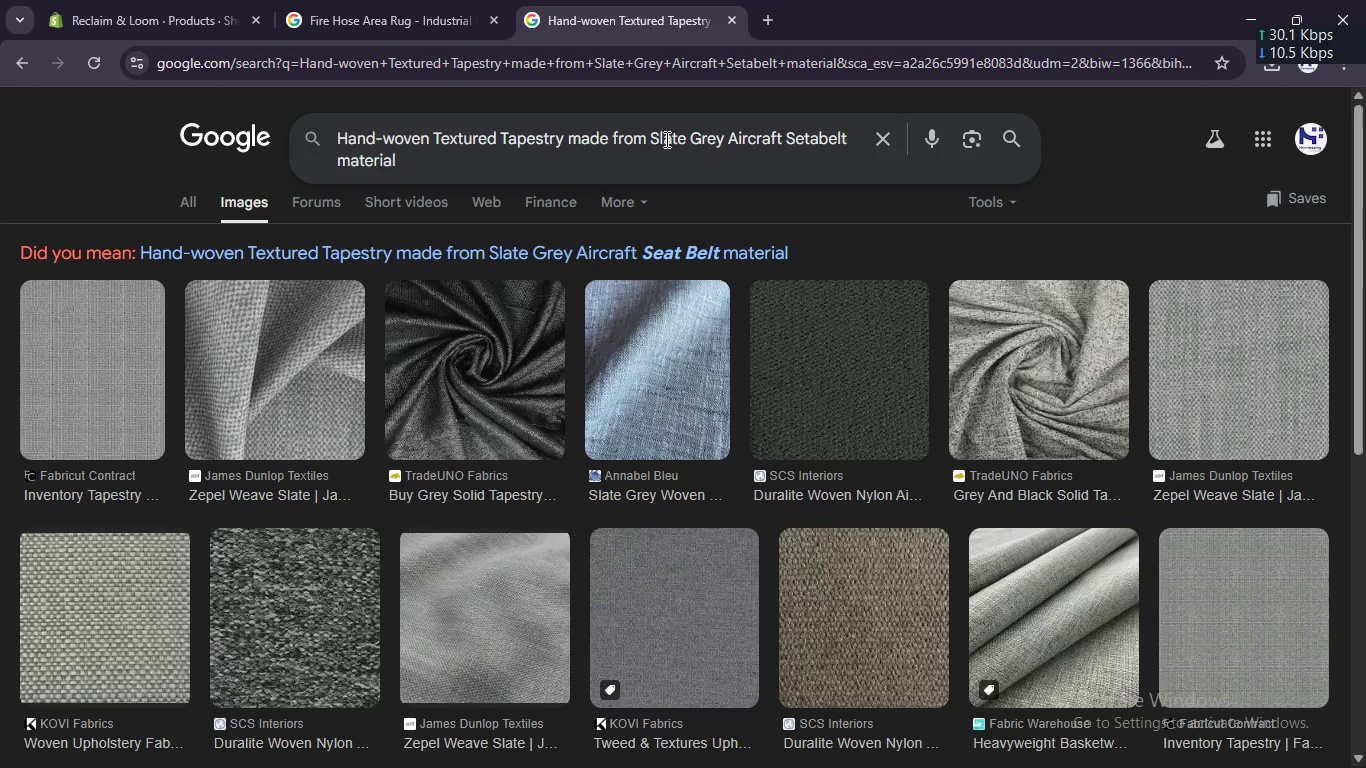 
key(Control+A)
 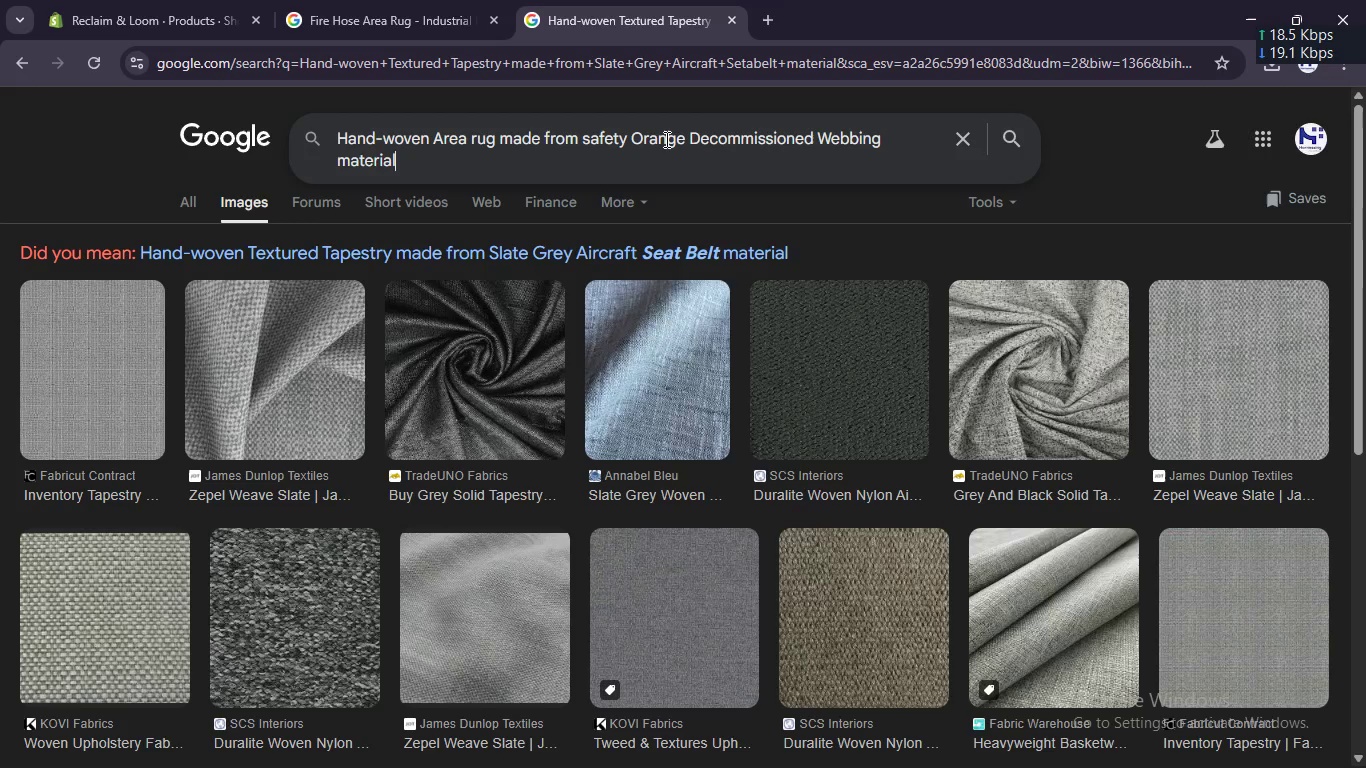 
key(Control+V)
 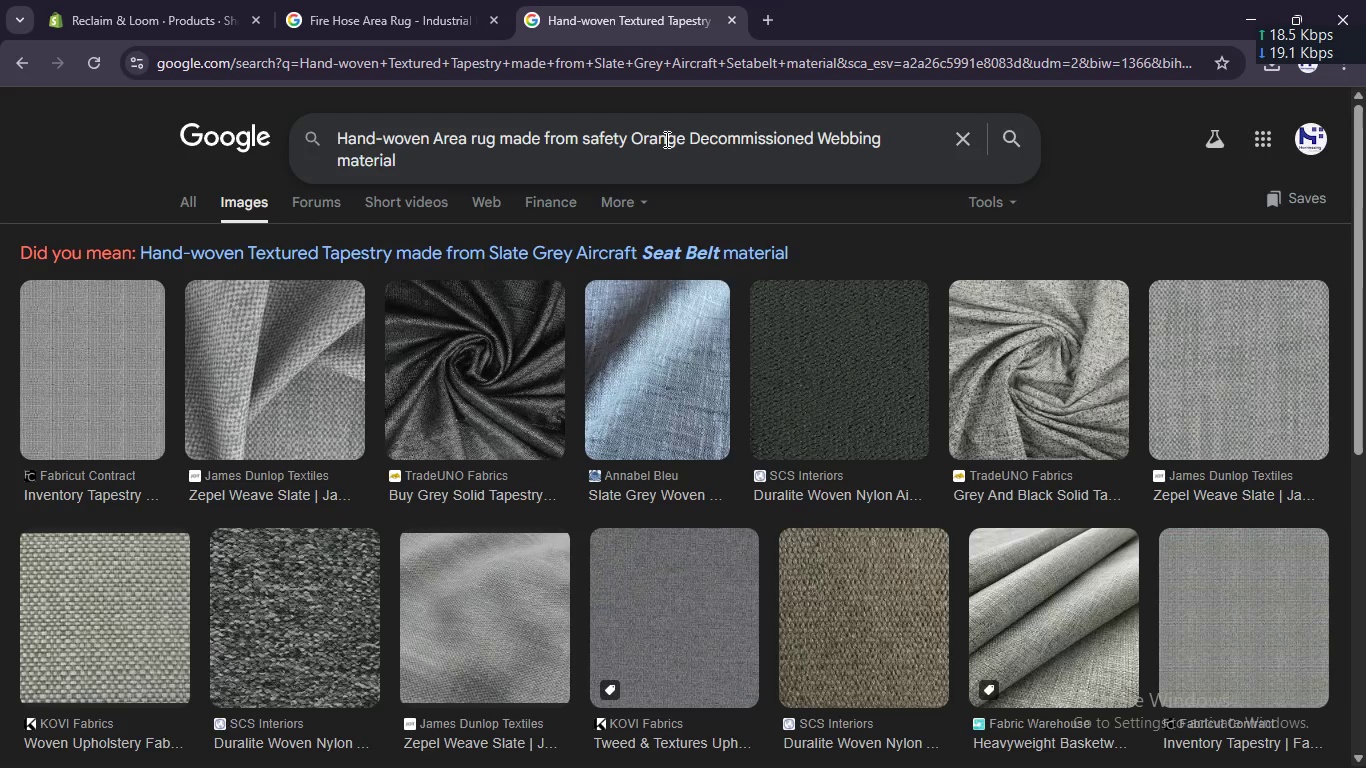 
key(Enter)
 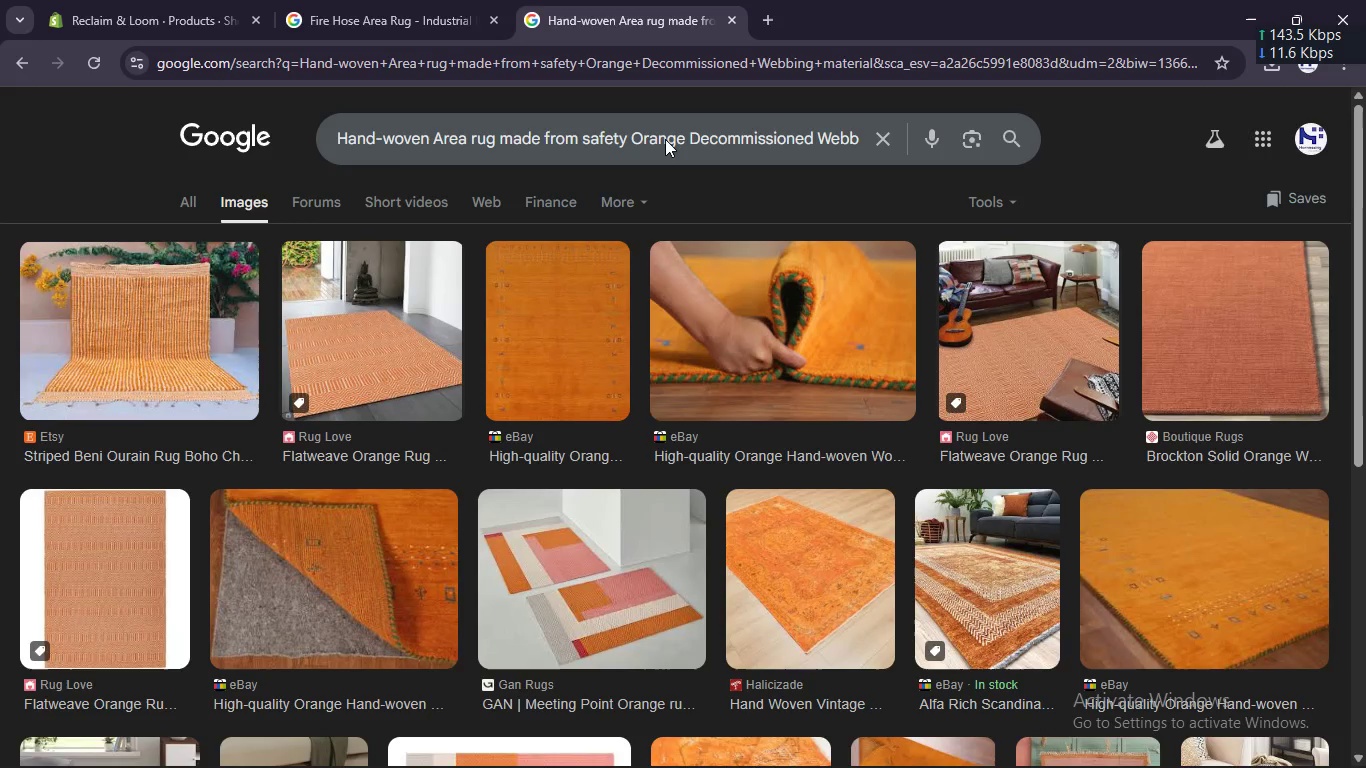 
wait(6.24)
 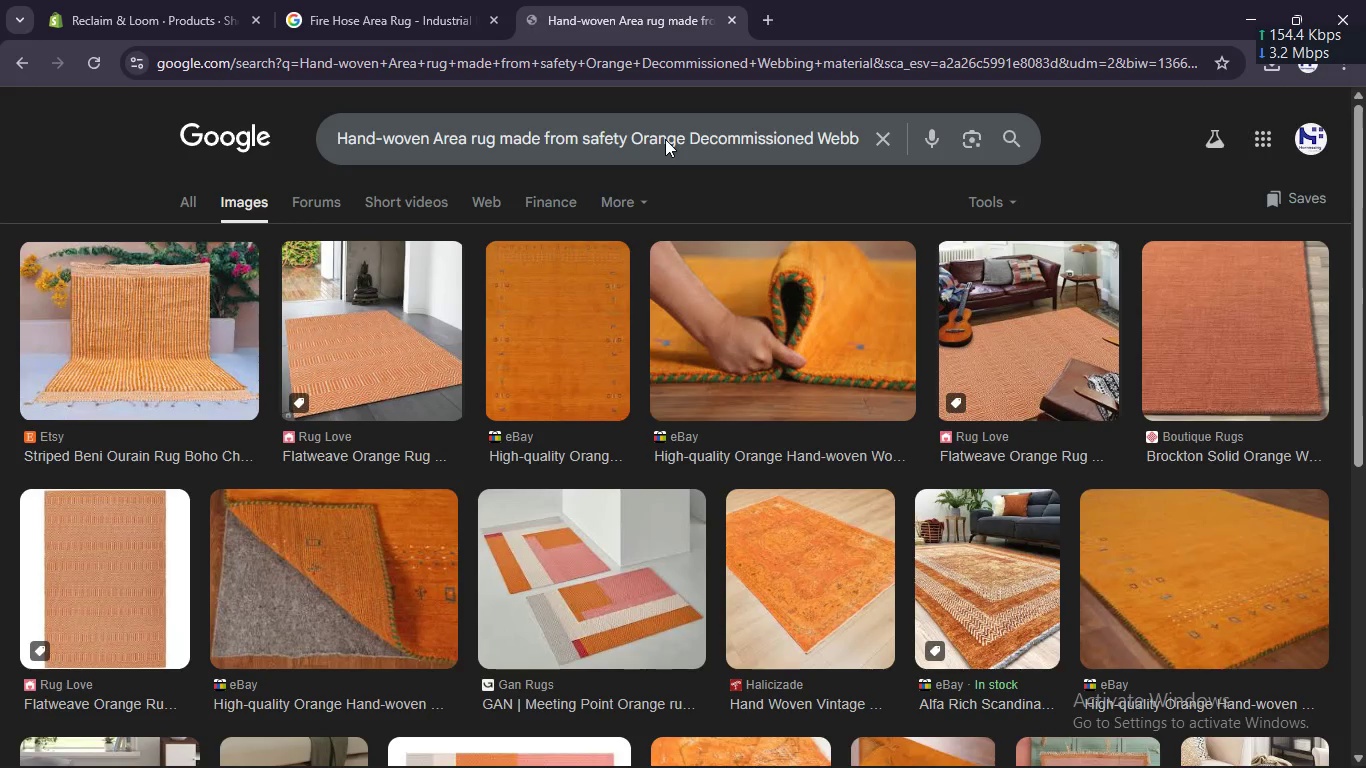 
right_click([79, 259])
 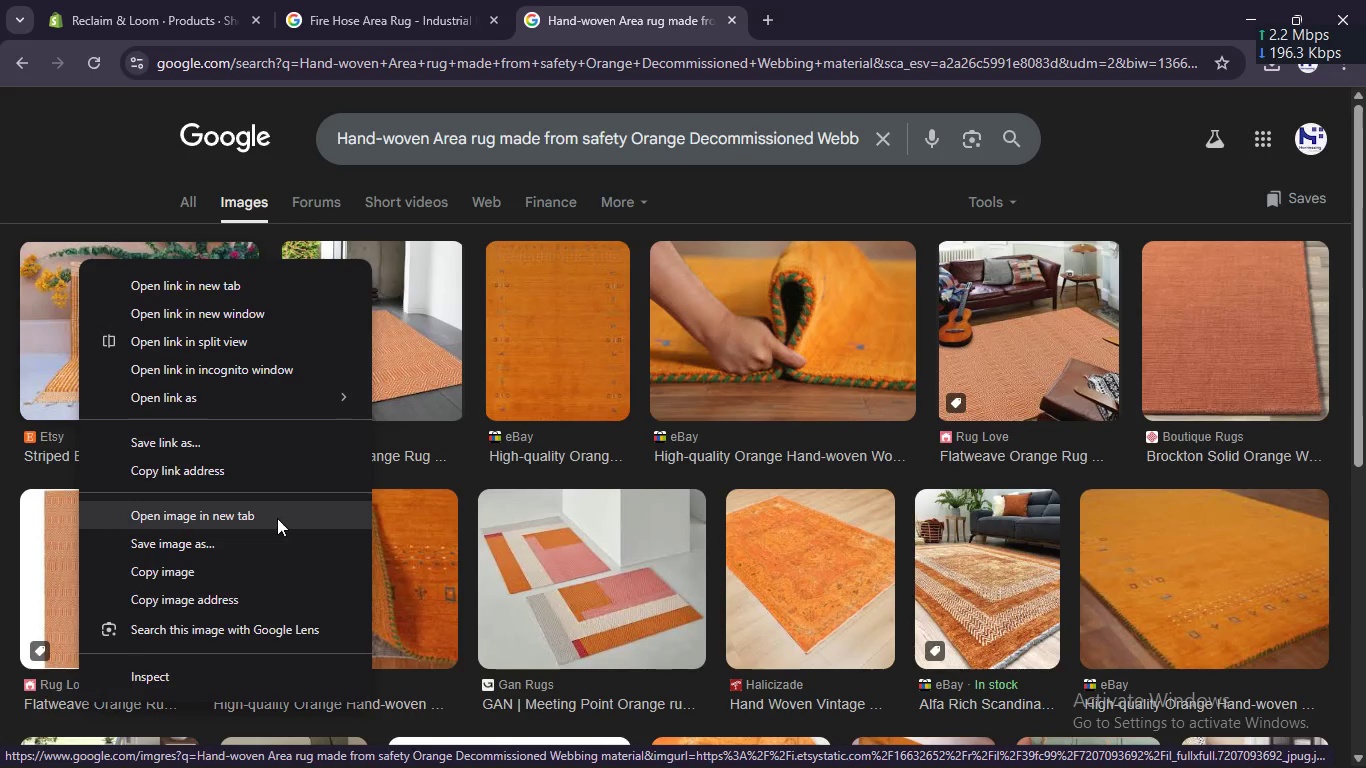 
left_click([275, 536])
 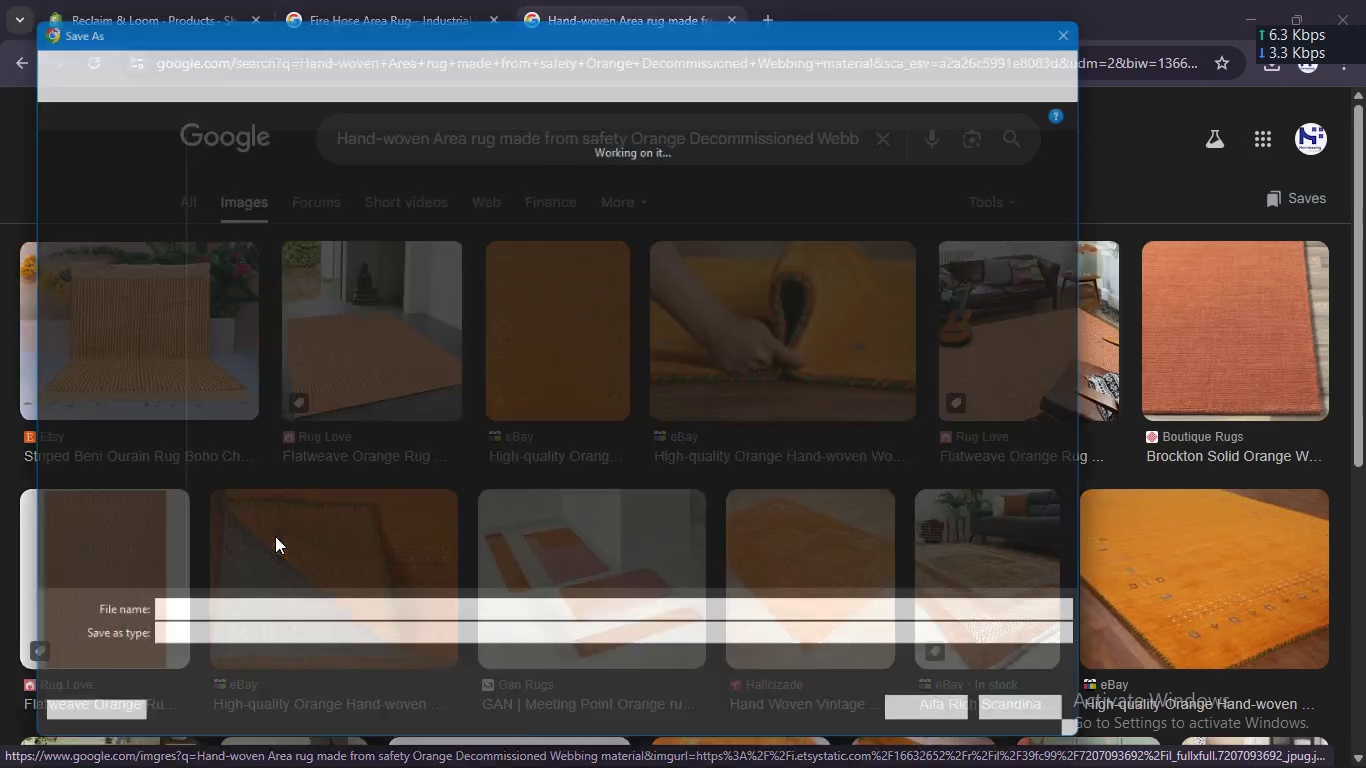 
key(Enter)
 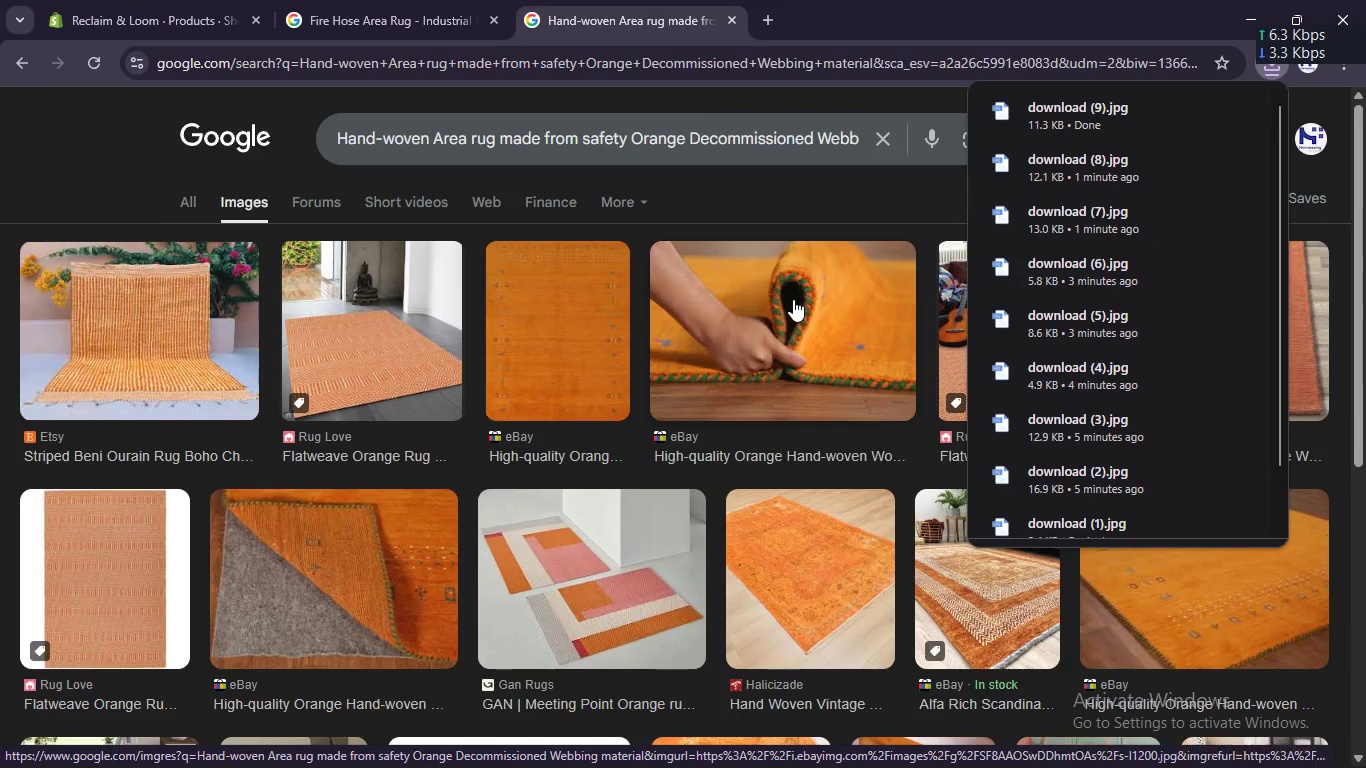 
right_click([793, 299])
 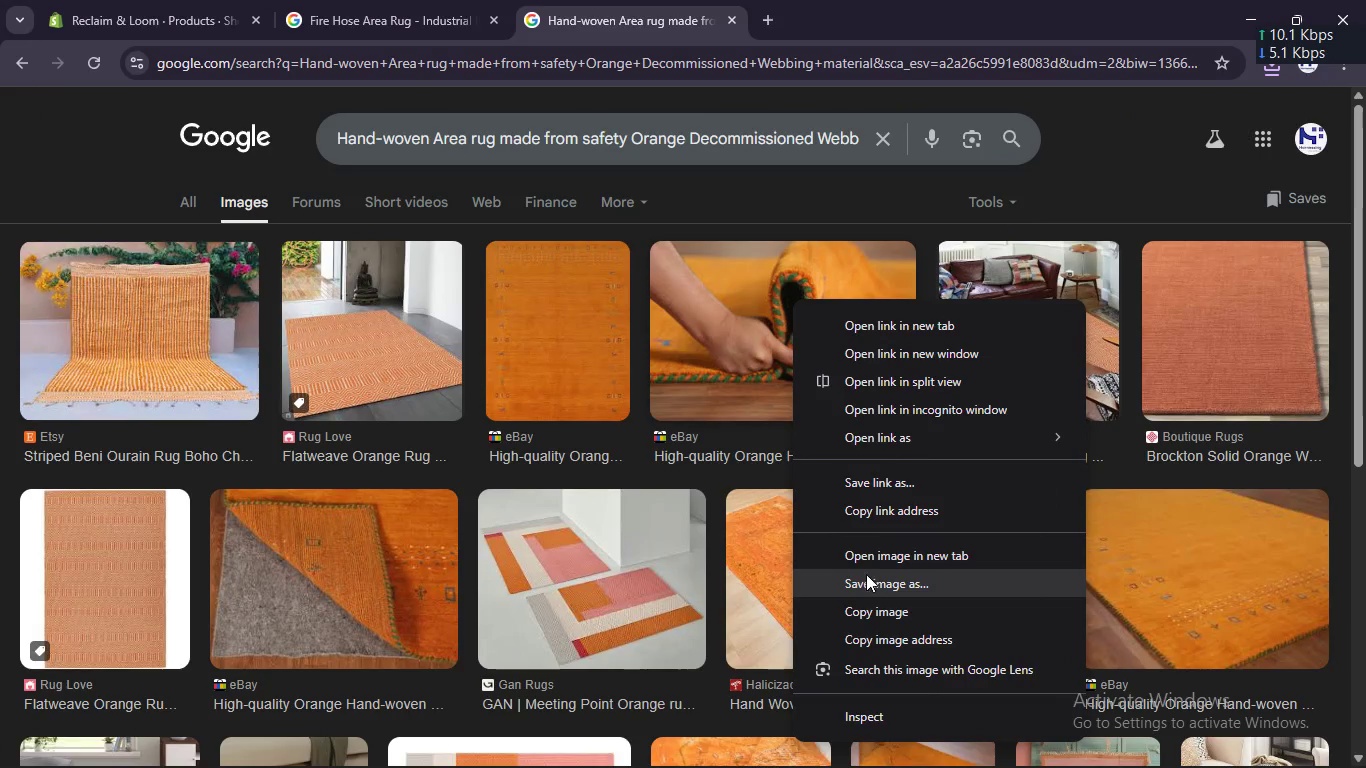 
left_click([866, 576])
 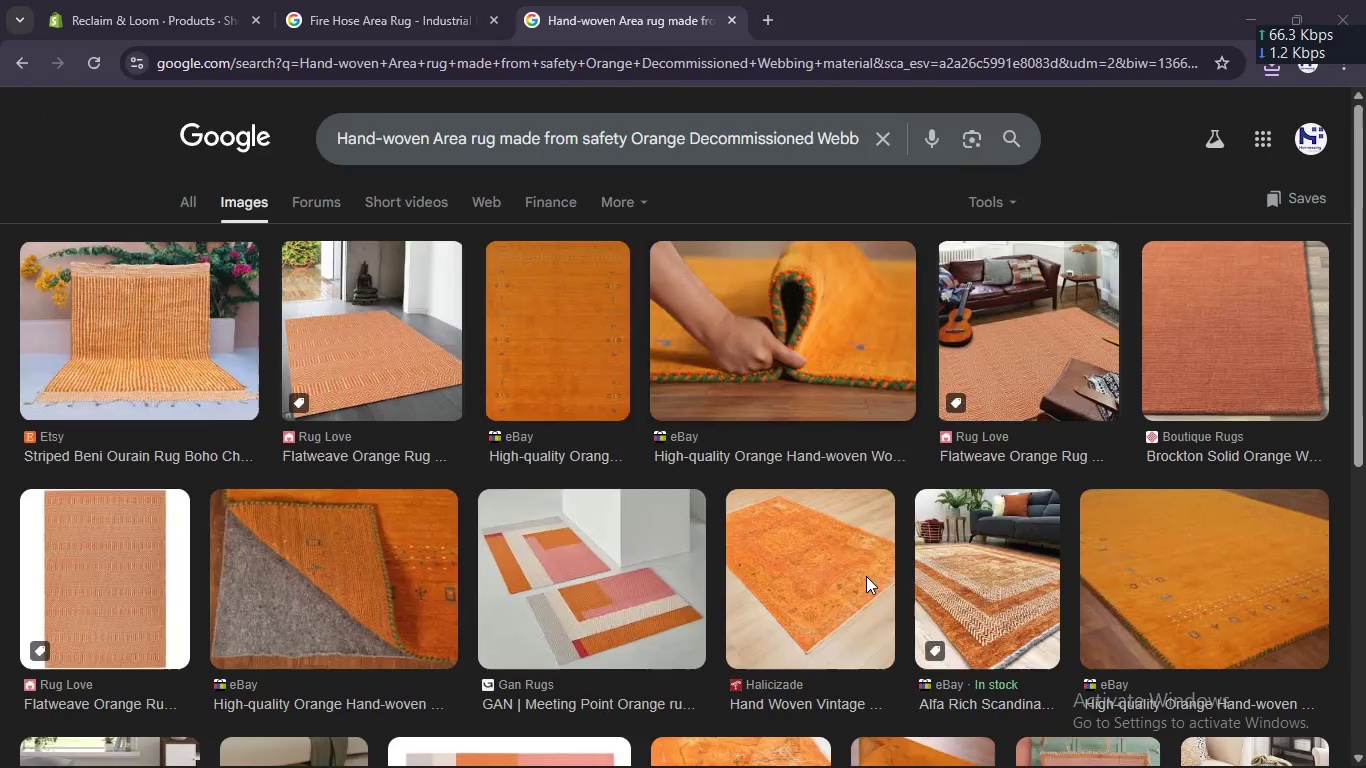 
key(Enter)
 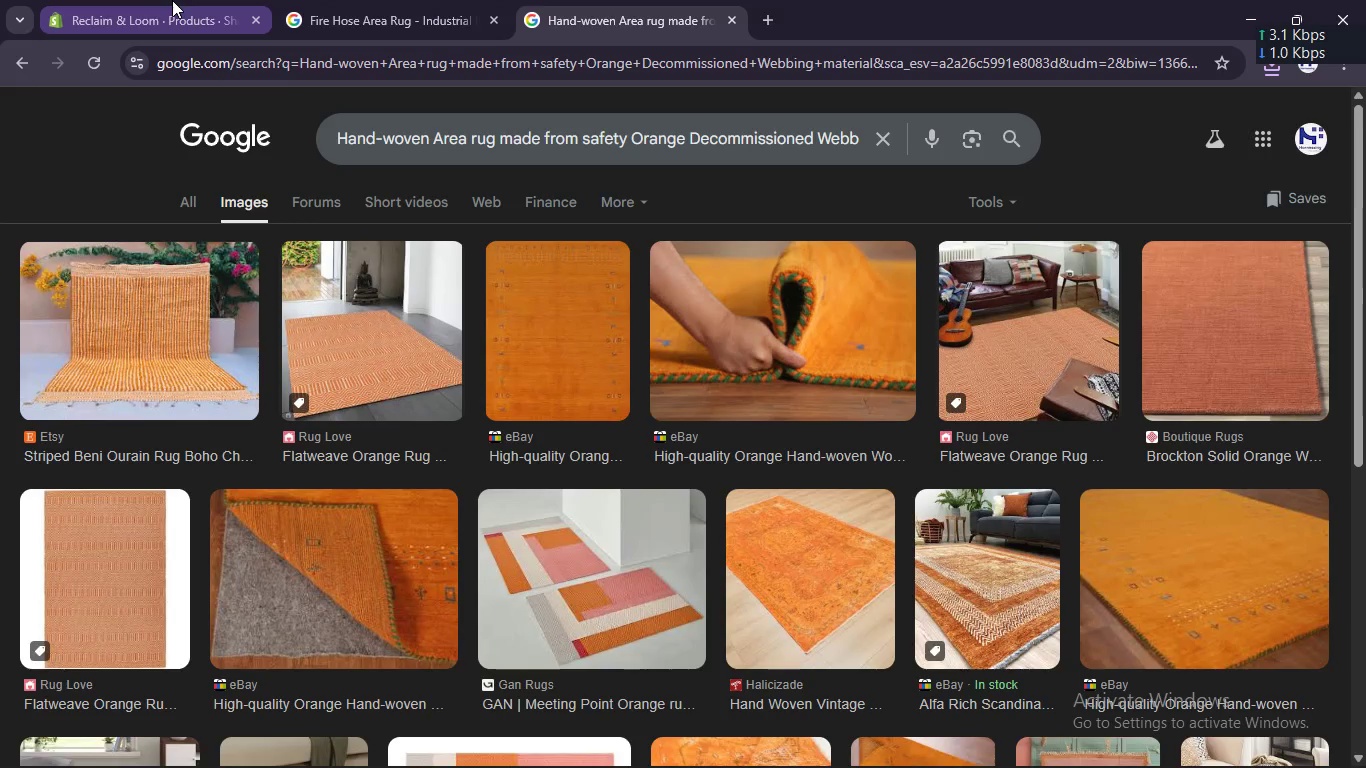 
key(Alt+AltLeft)
 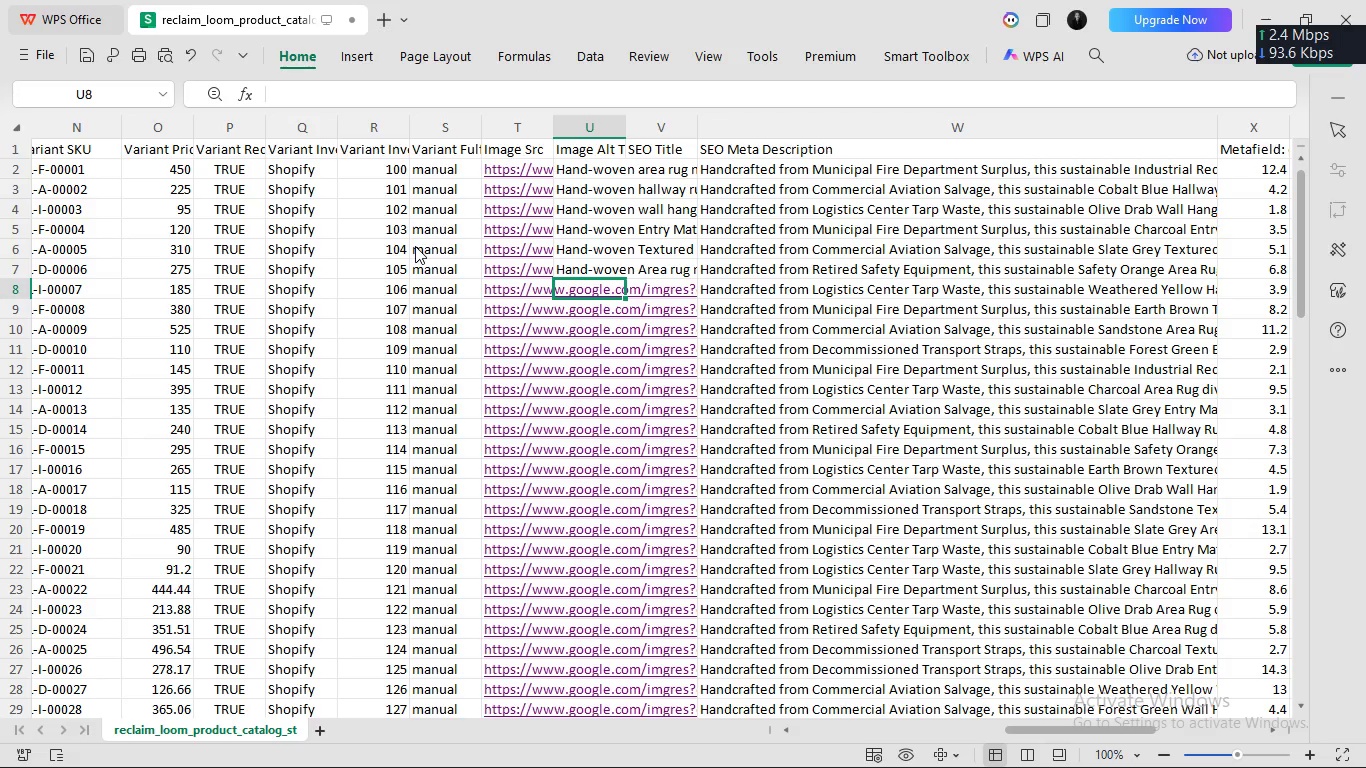 
key(Alt+Tab)
 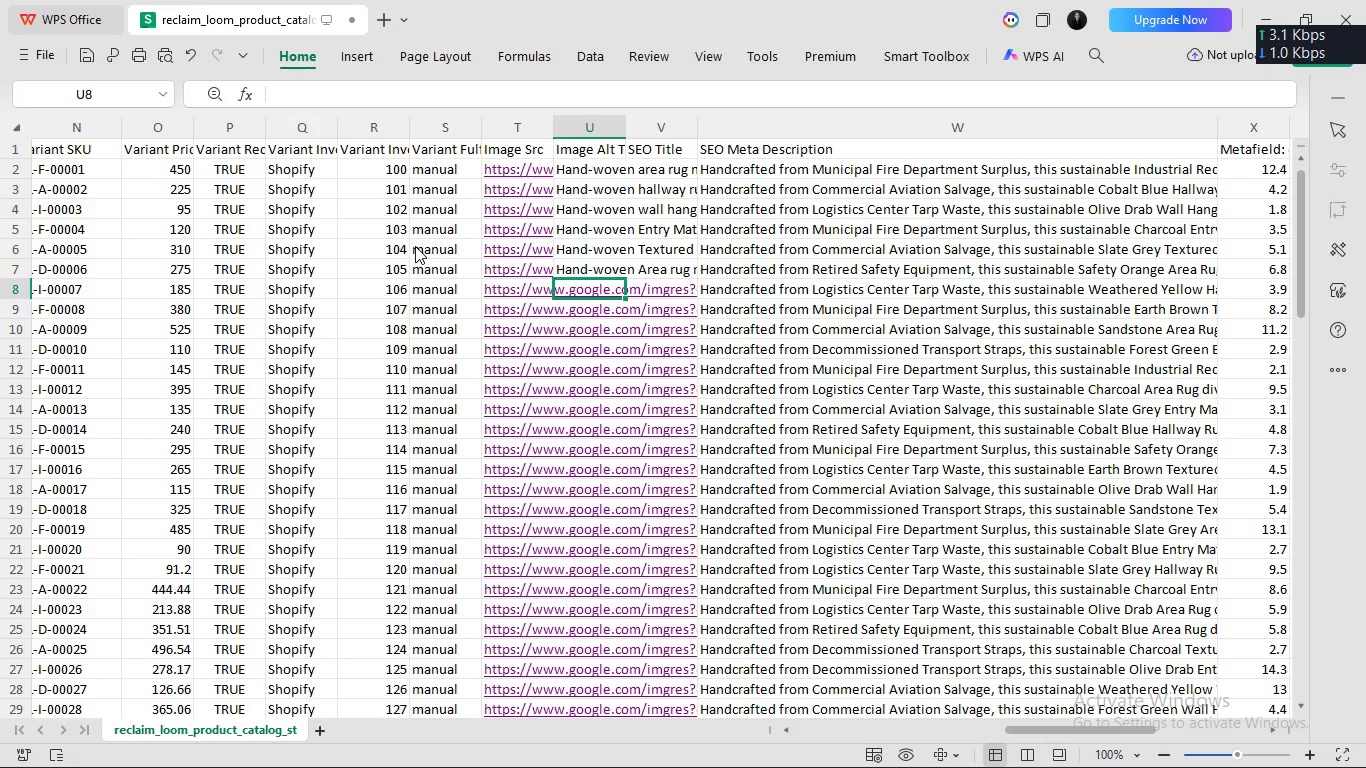 
left_click([415, 246])
 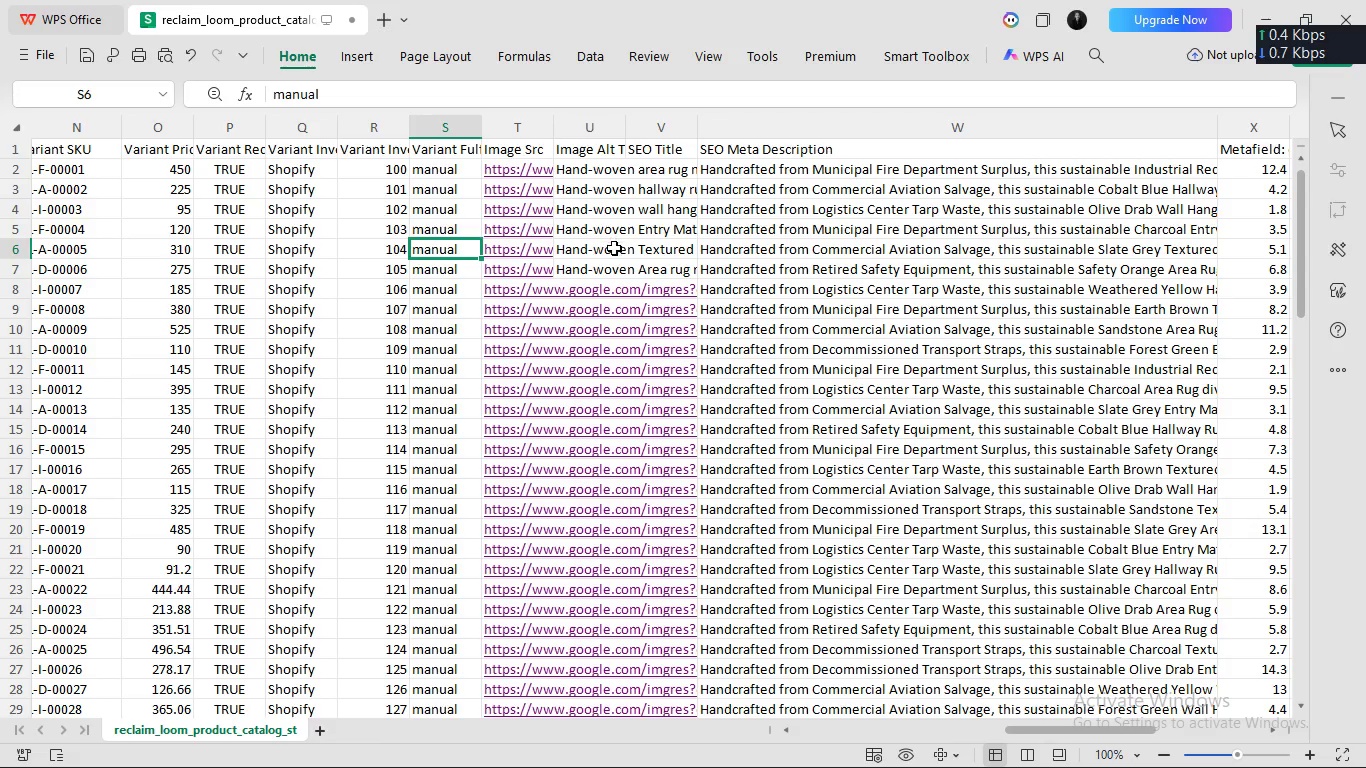 
left_click([611, 274])
 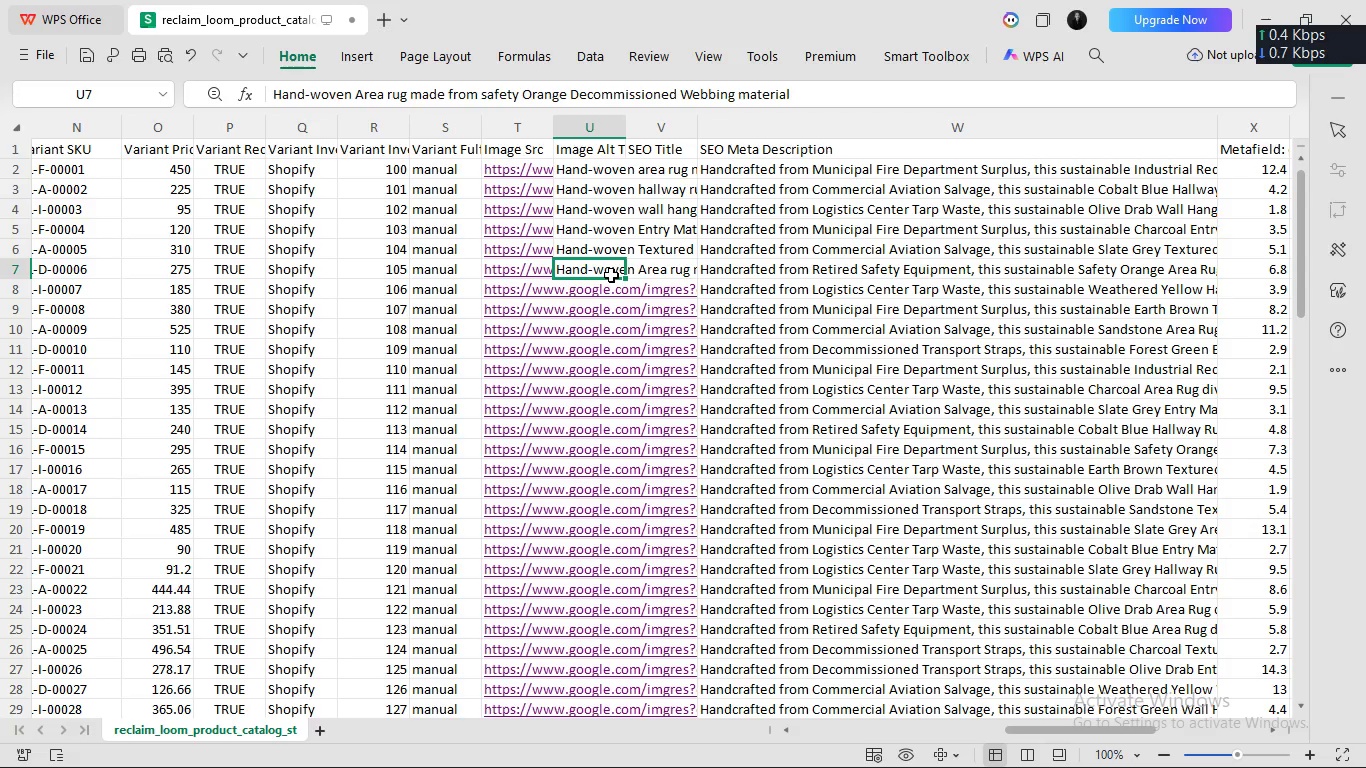 
key(Enter)
 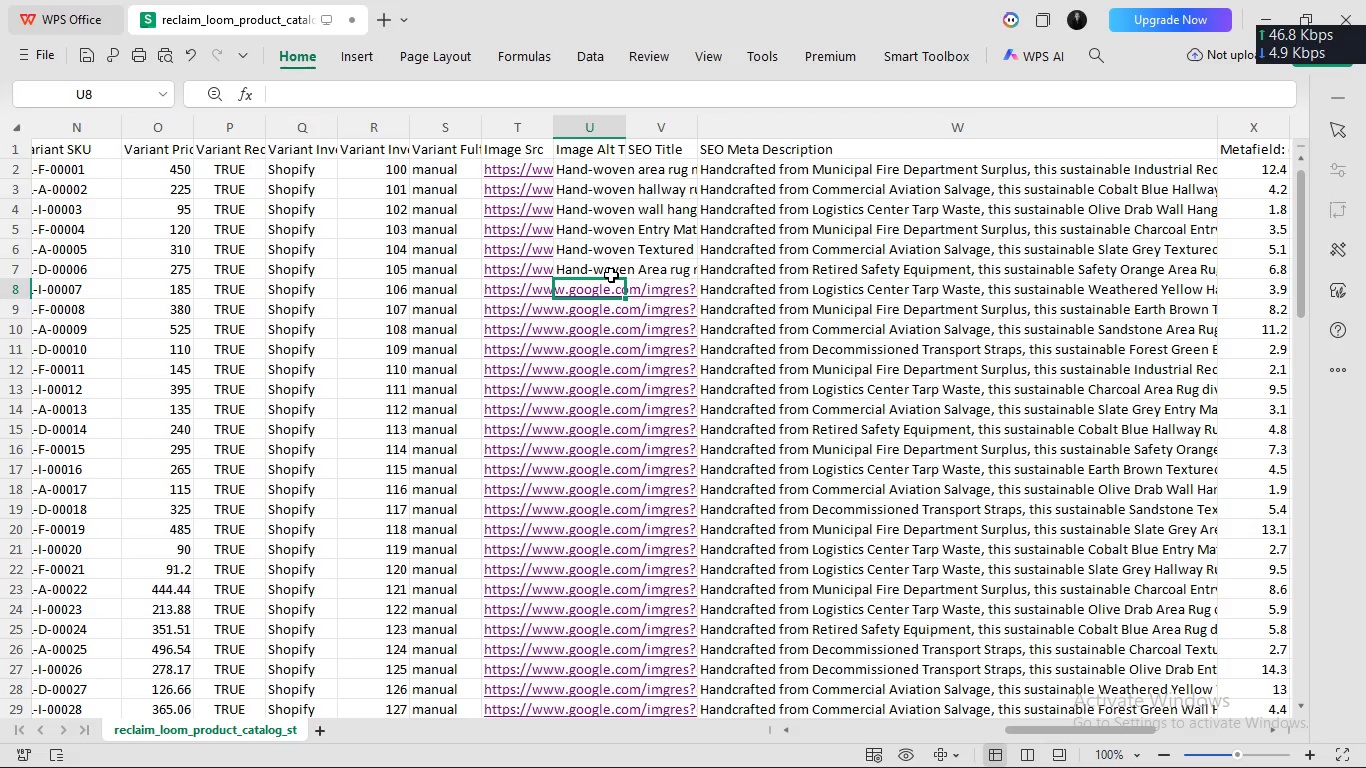 
type(Hand-woven Ha)
 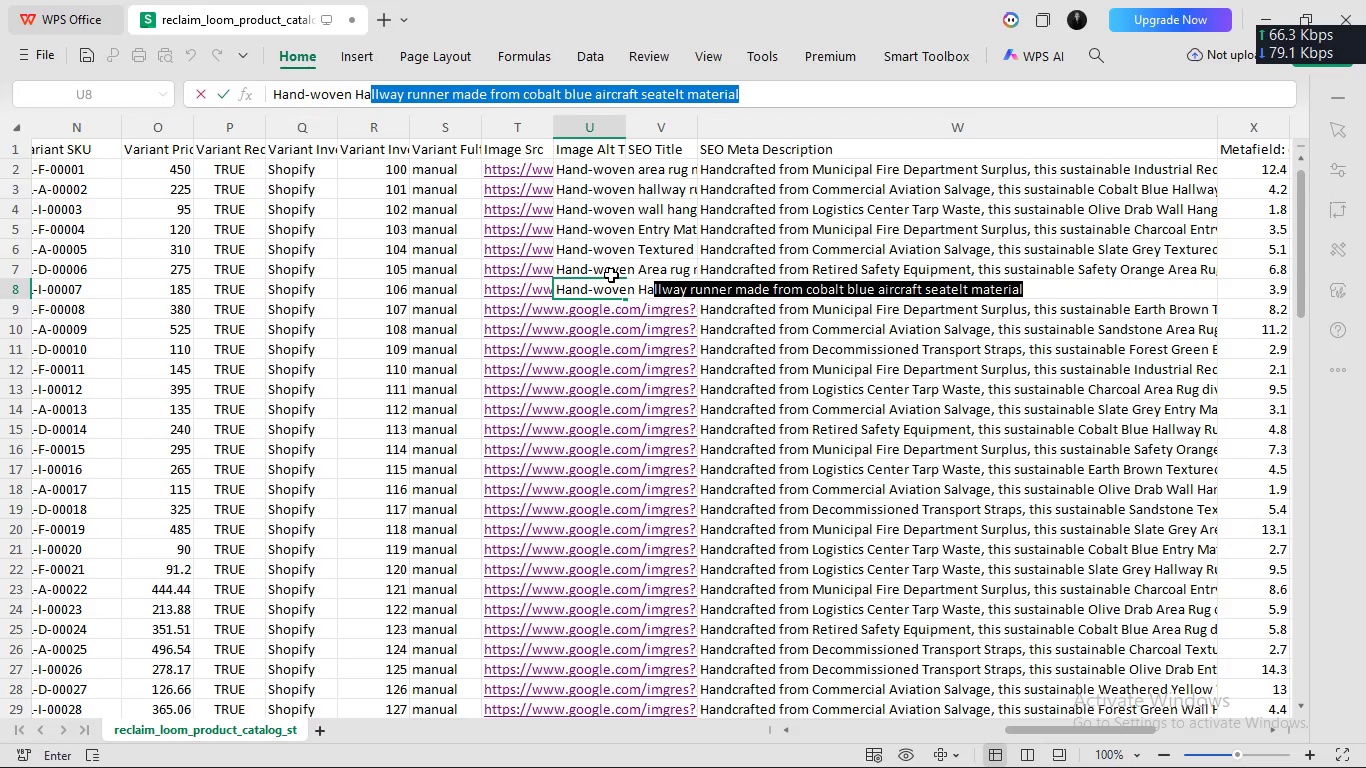 
wait(5.19)
 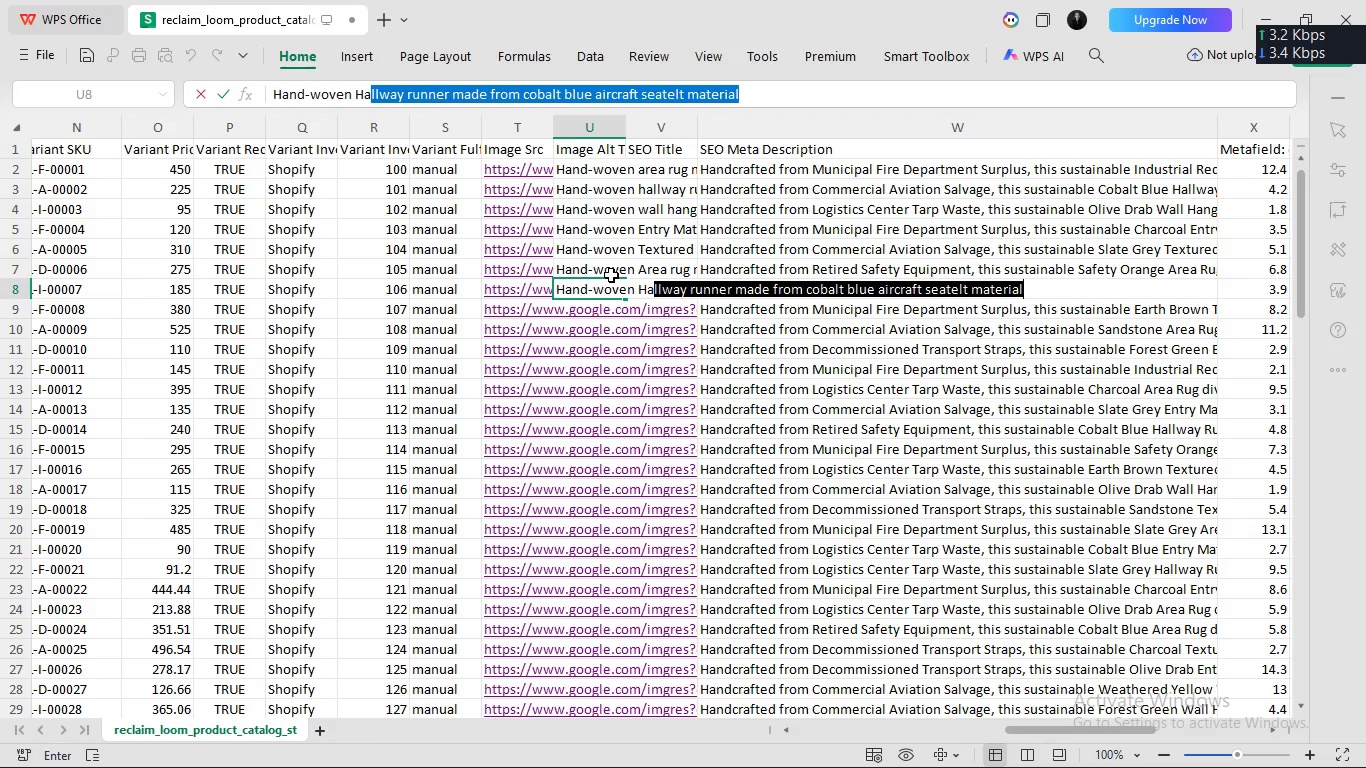 
type(llway runner made from weathered yellow ins)
key(Backspace)
type(dustrial tarp material)
 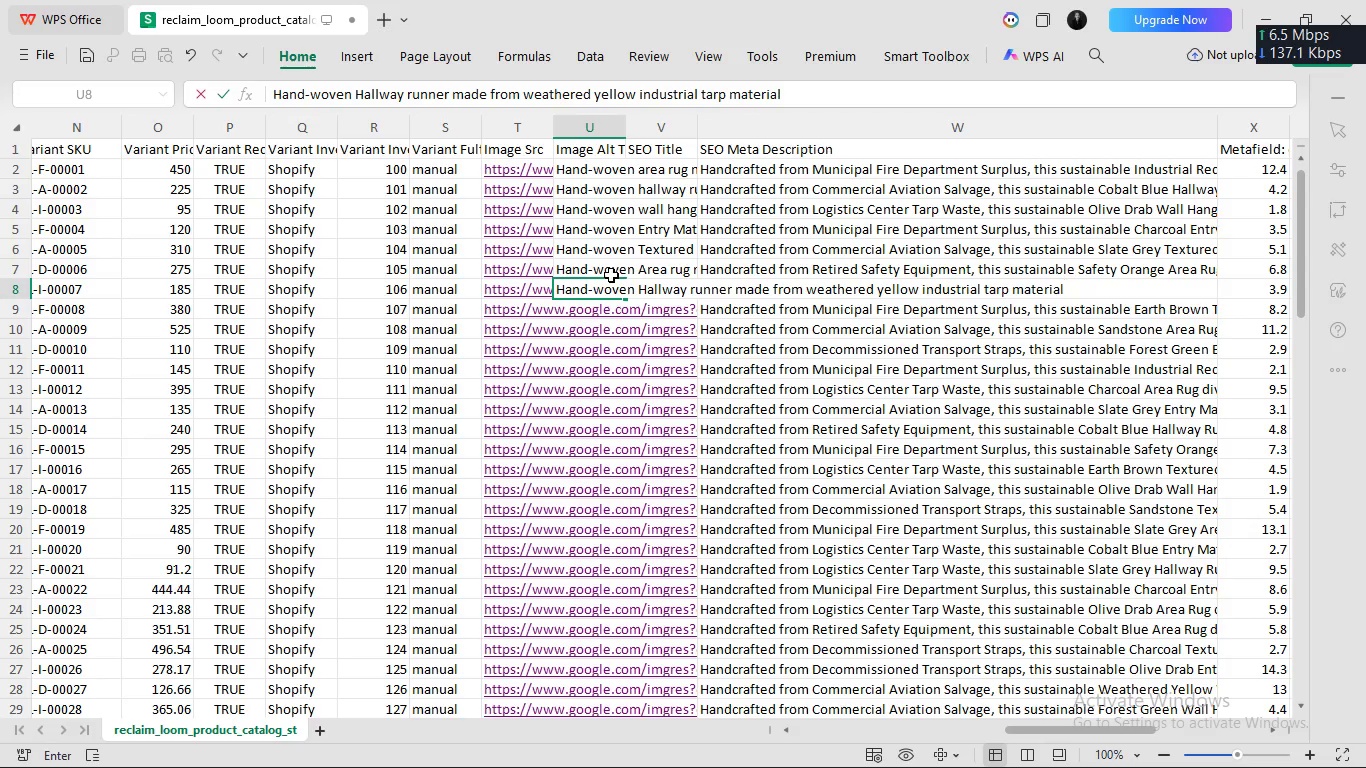 
key(Control+A)
 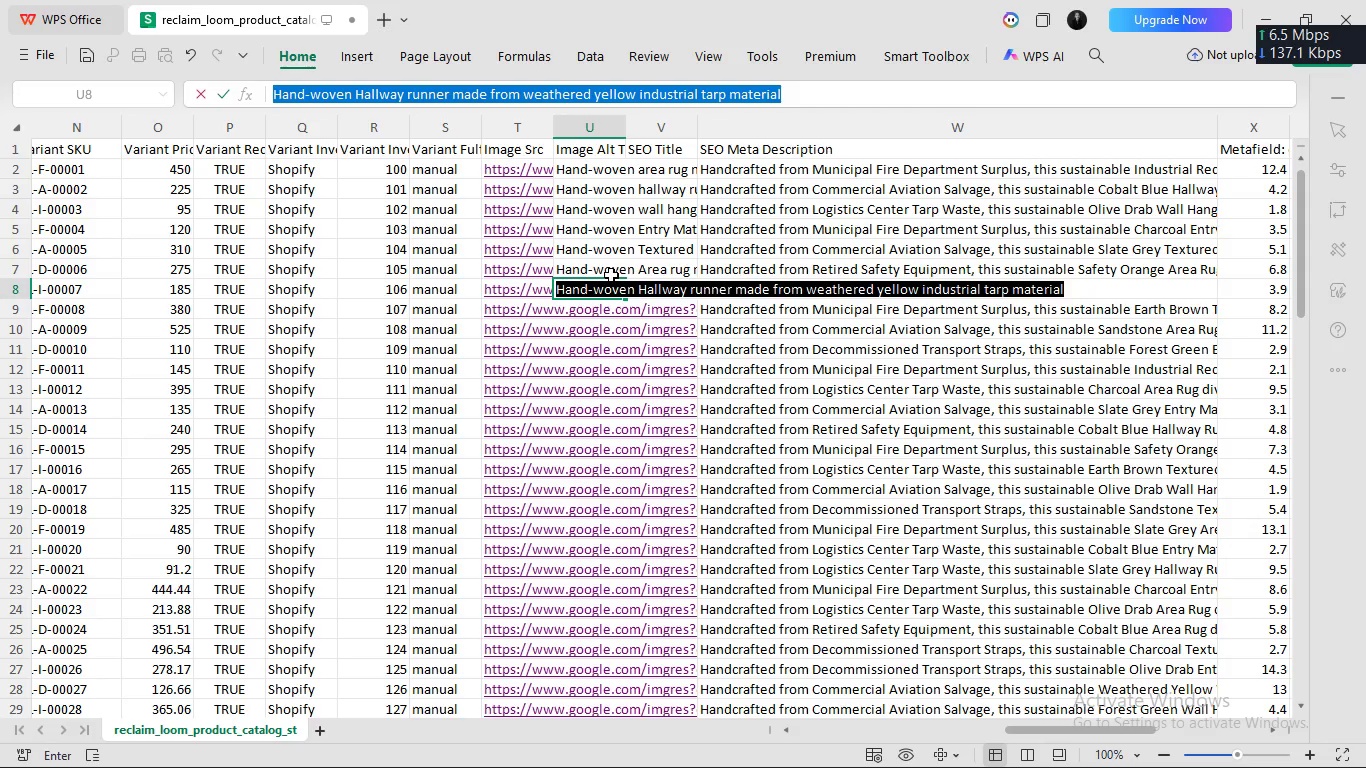 
key(Control+C)
 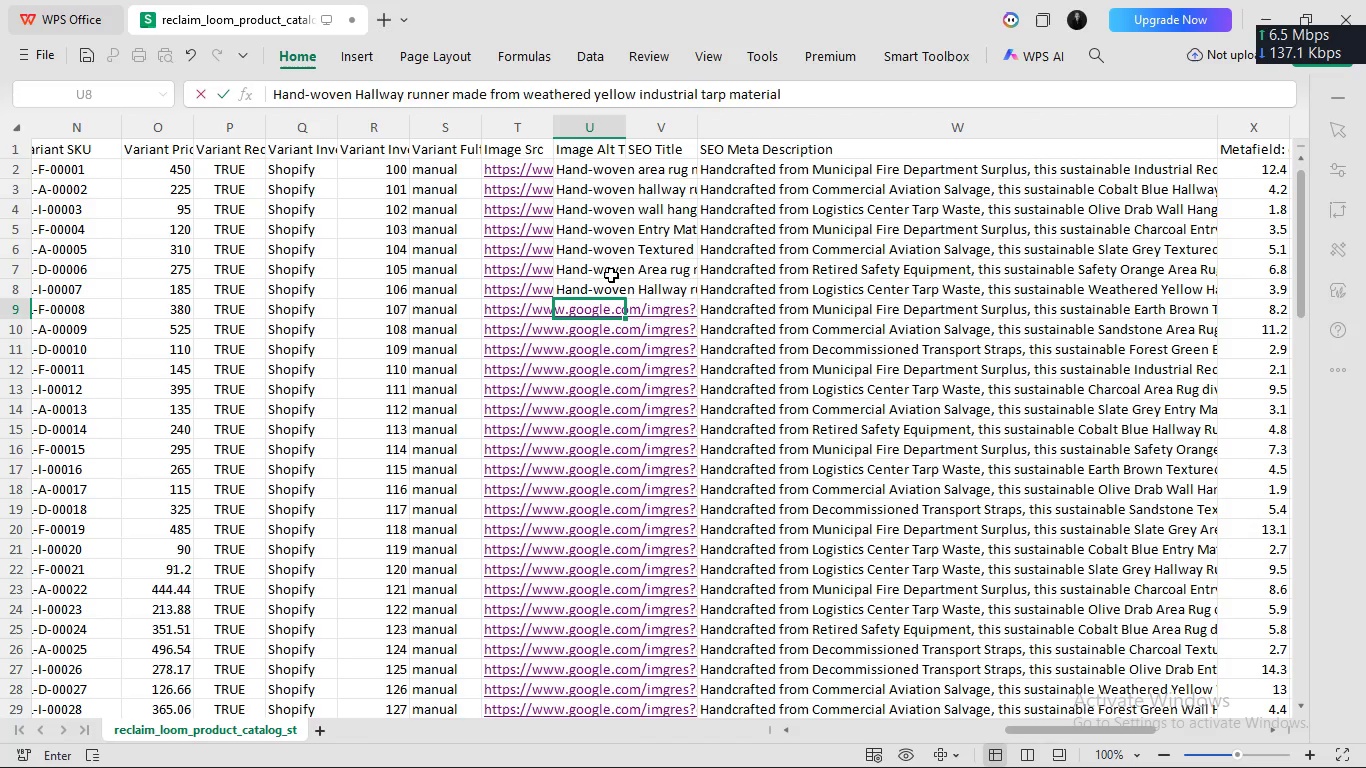 
key(Enter)
 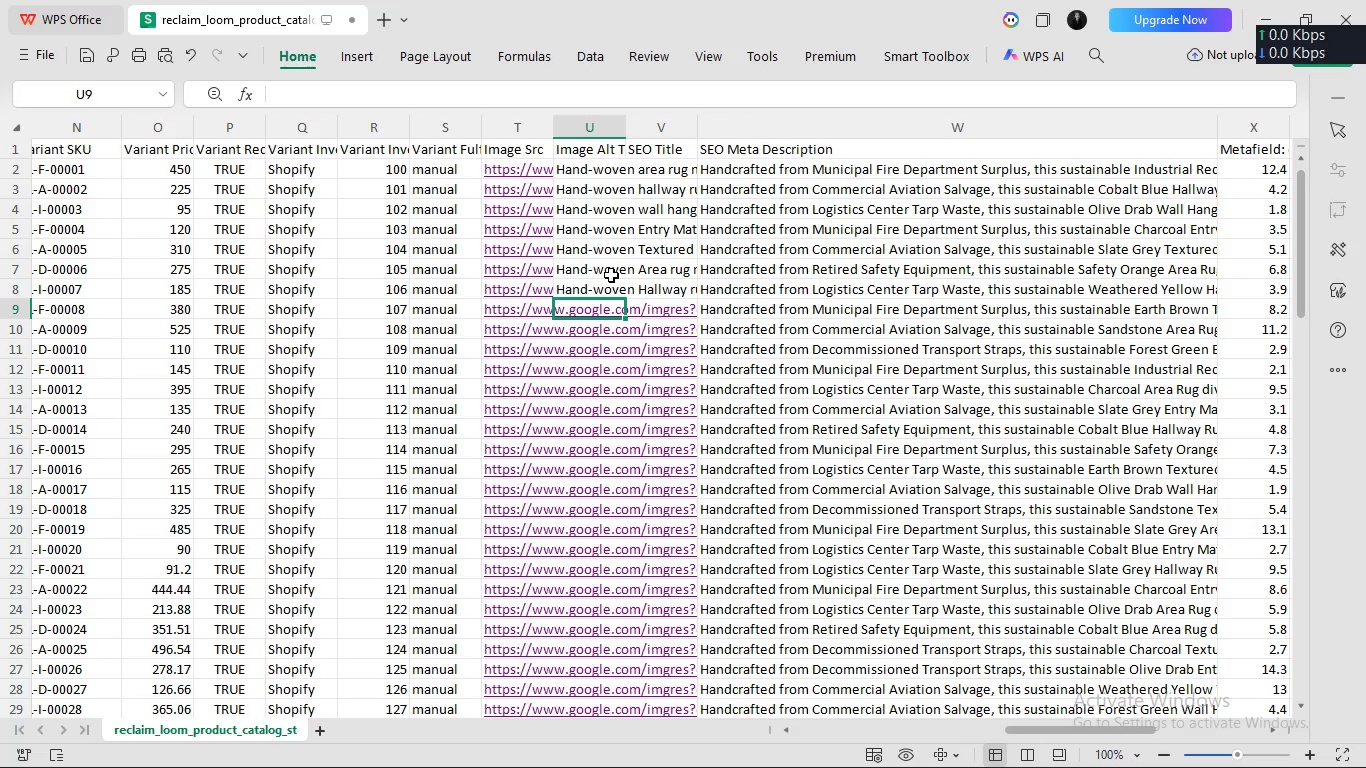 
key(Alt+AltLeft)
 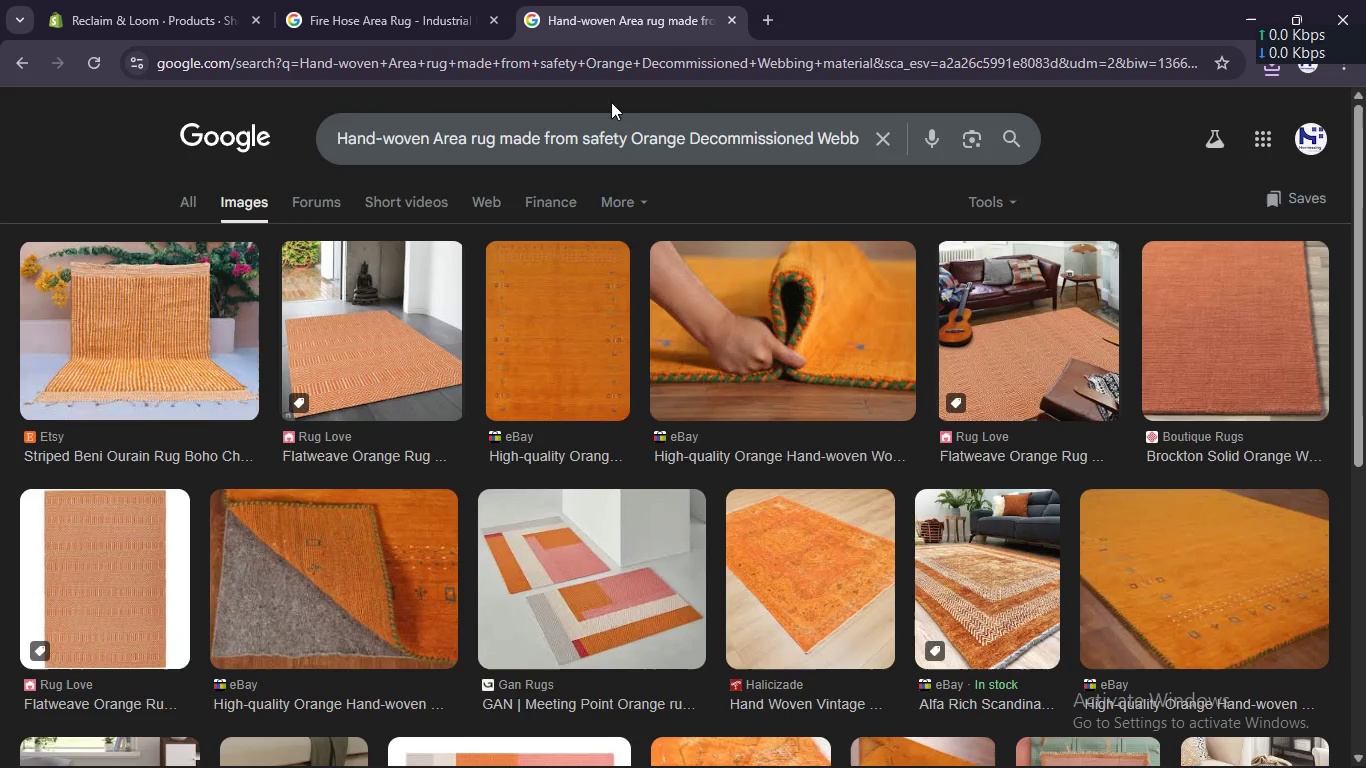 
key(Alt+Tab)
 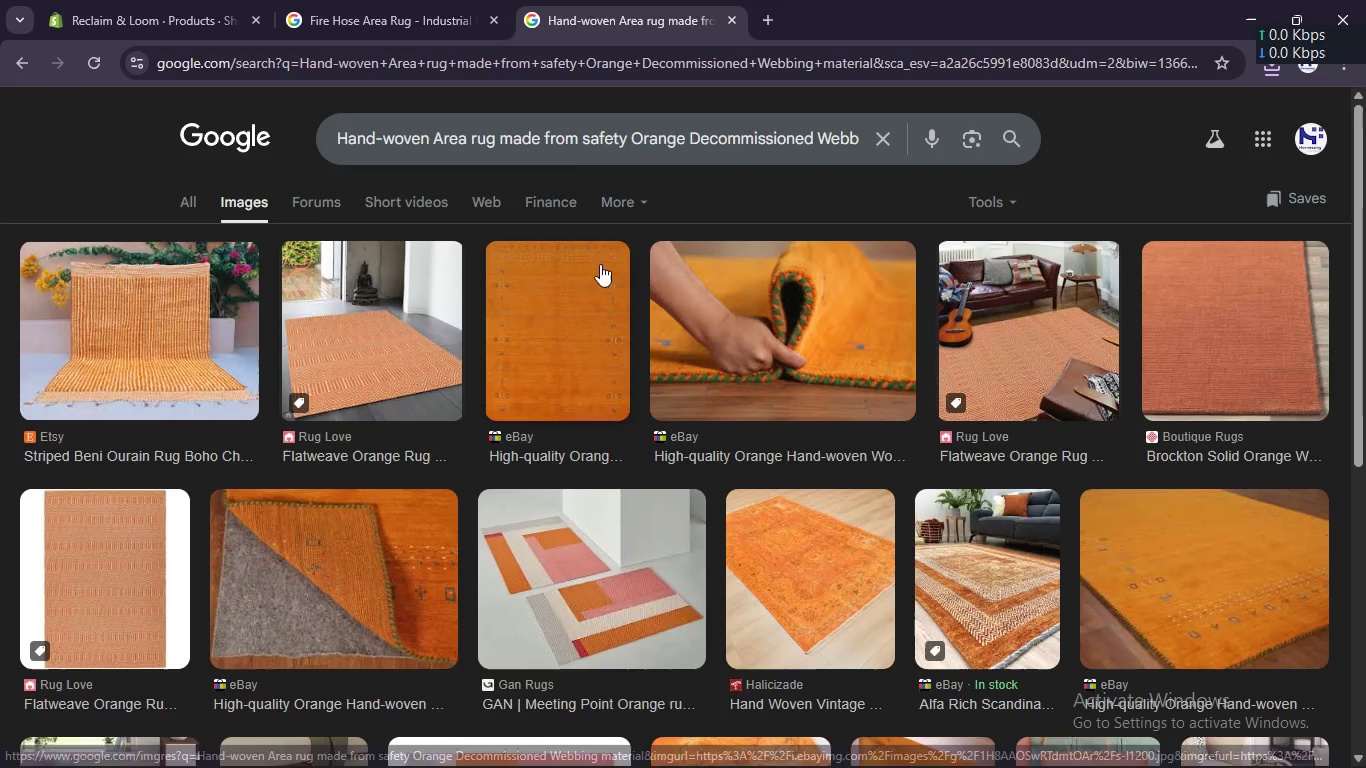 
left_click([607, 132])
 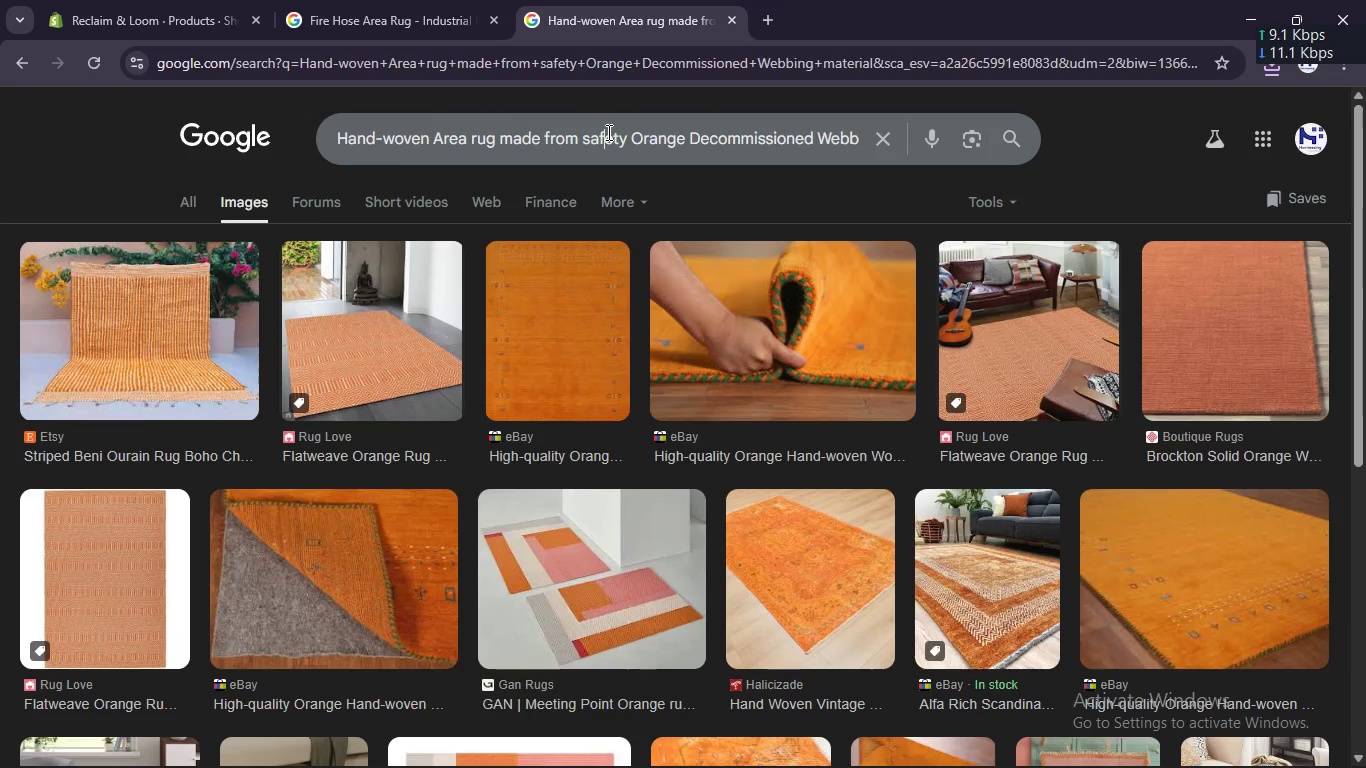 
key(Control+A)
 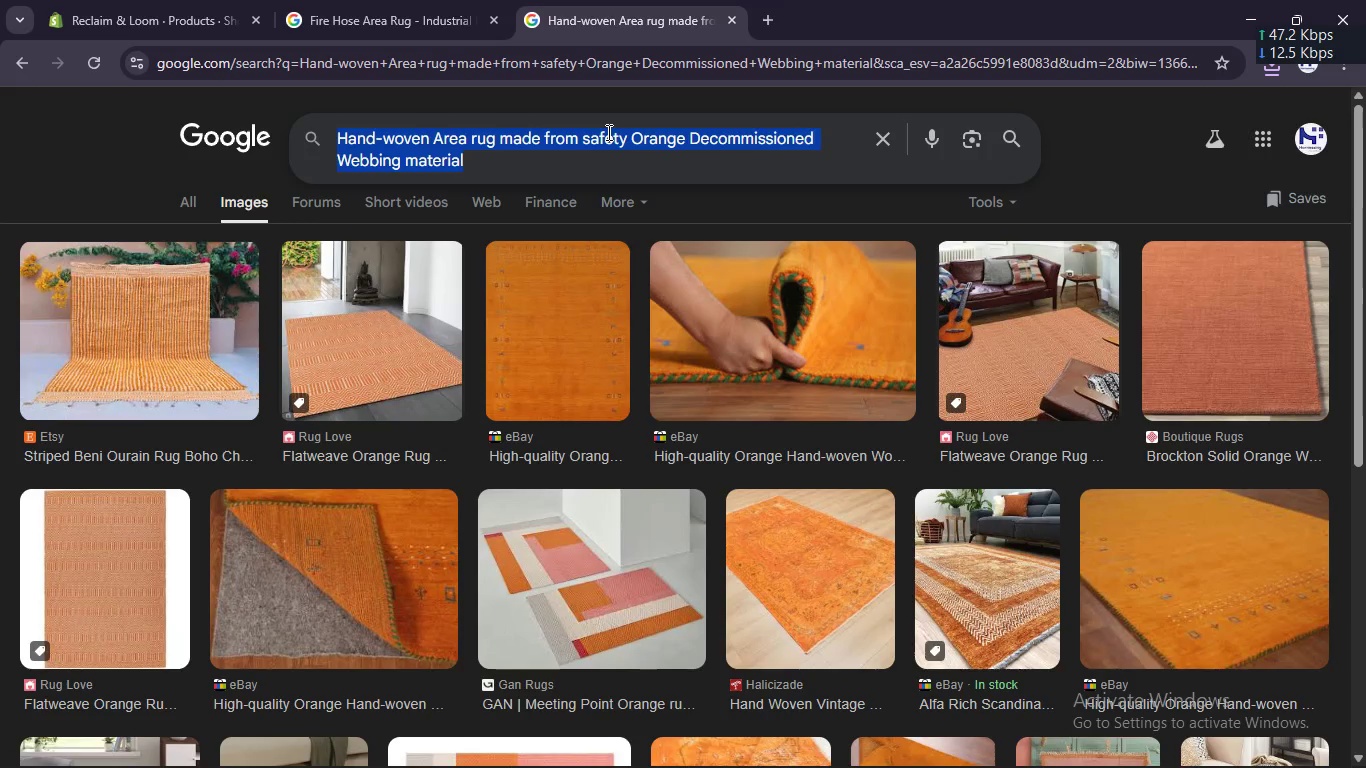 
key(Control+B)
 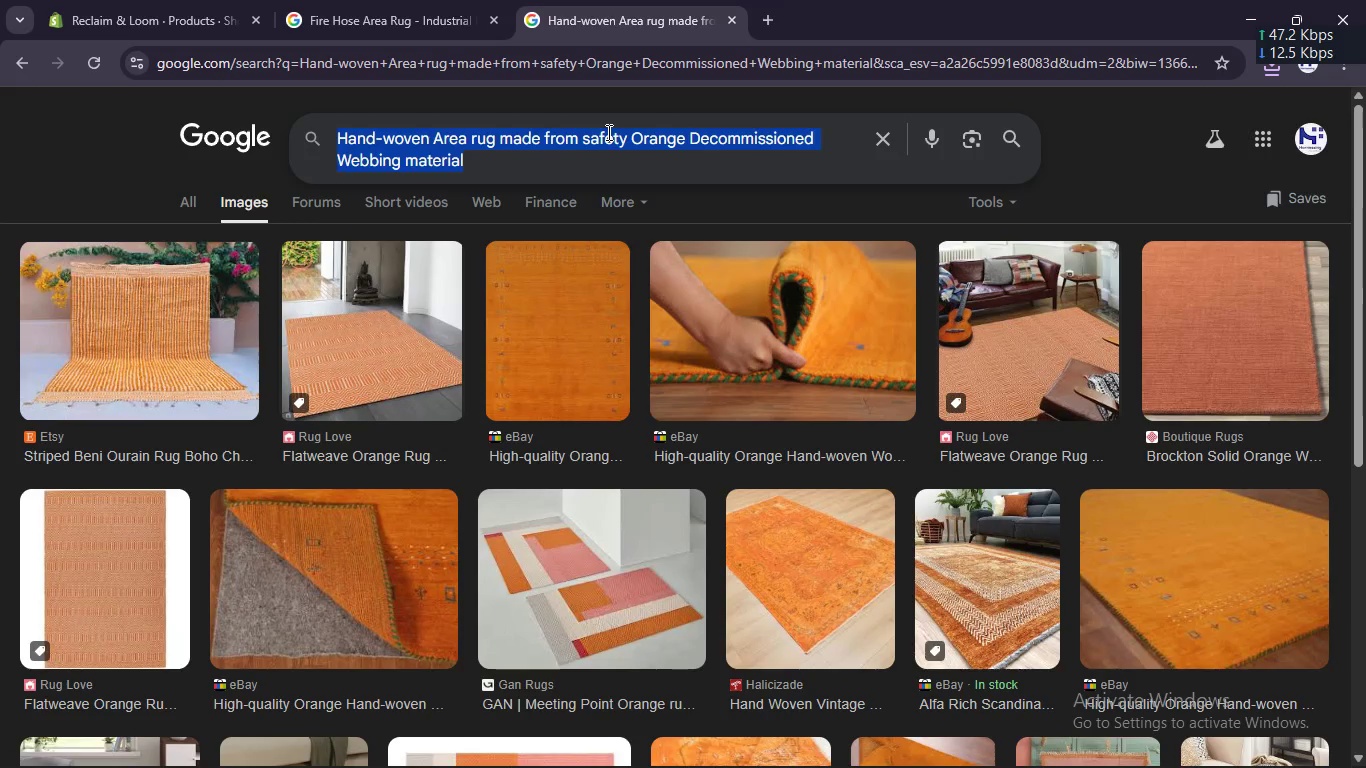 
key(Control+V)
 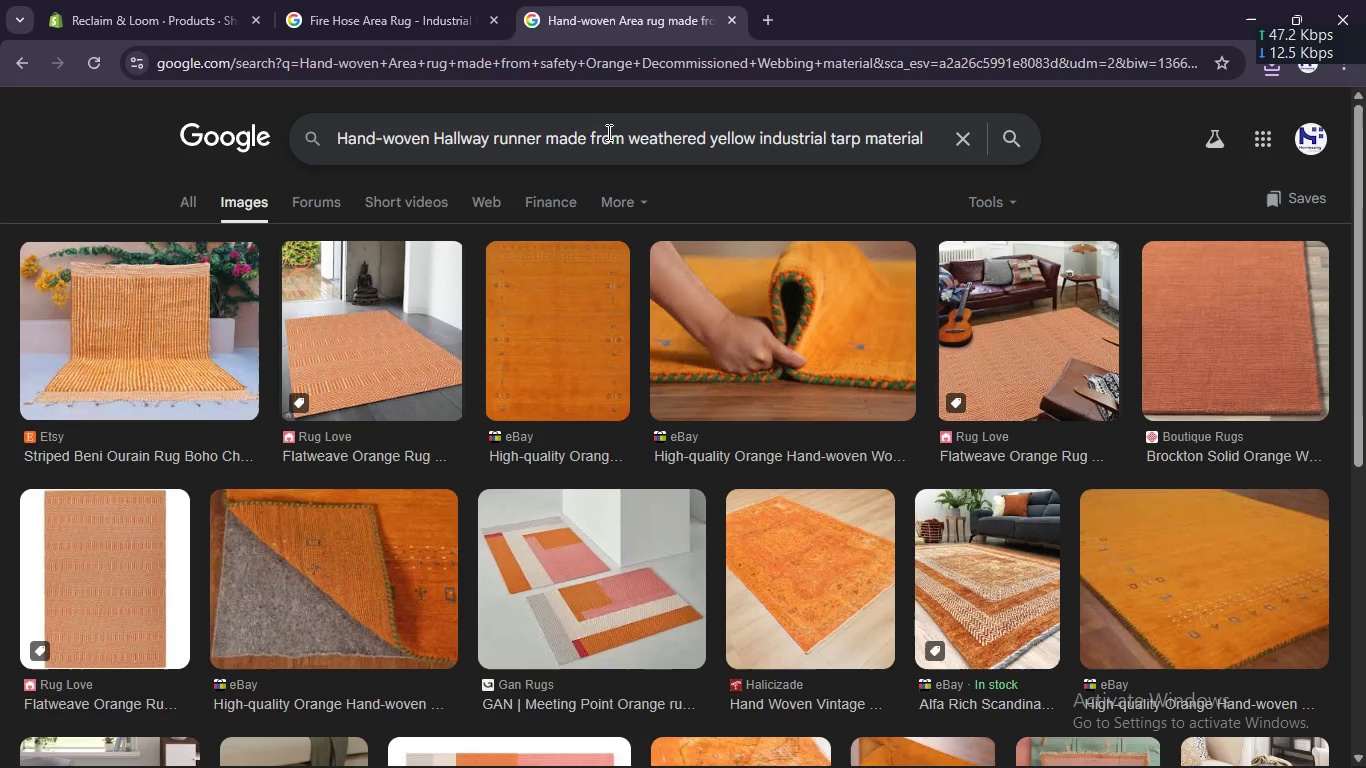 
key(Enter)
 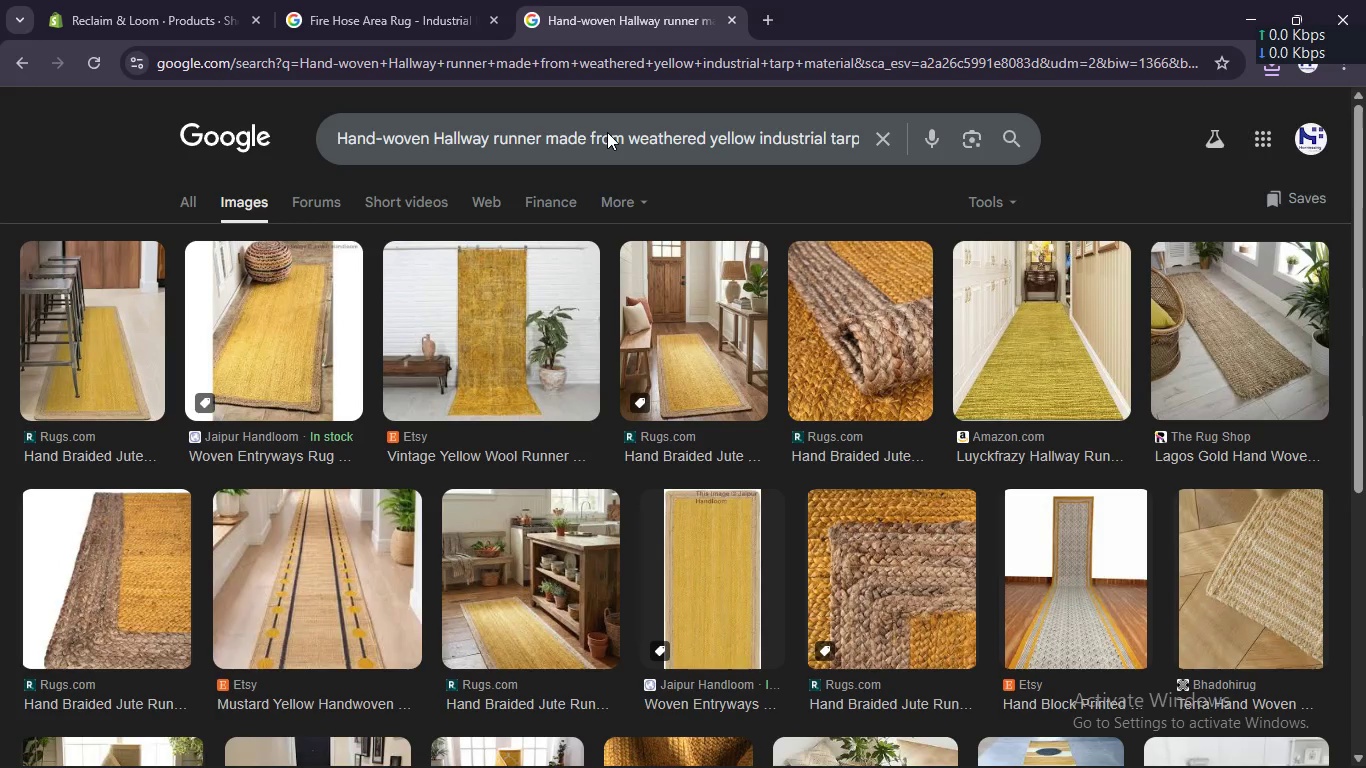 
wait(12.19)
 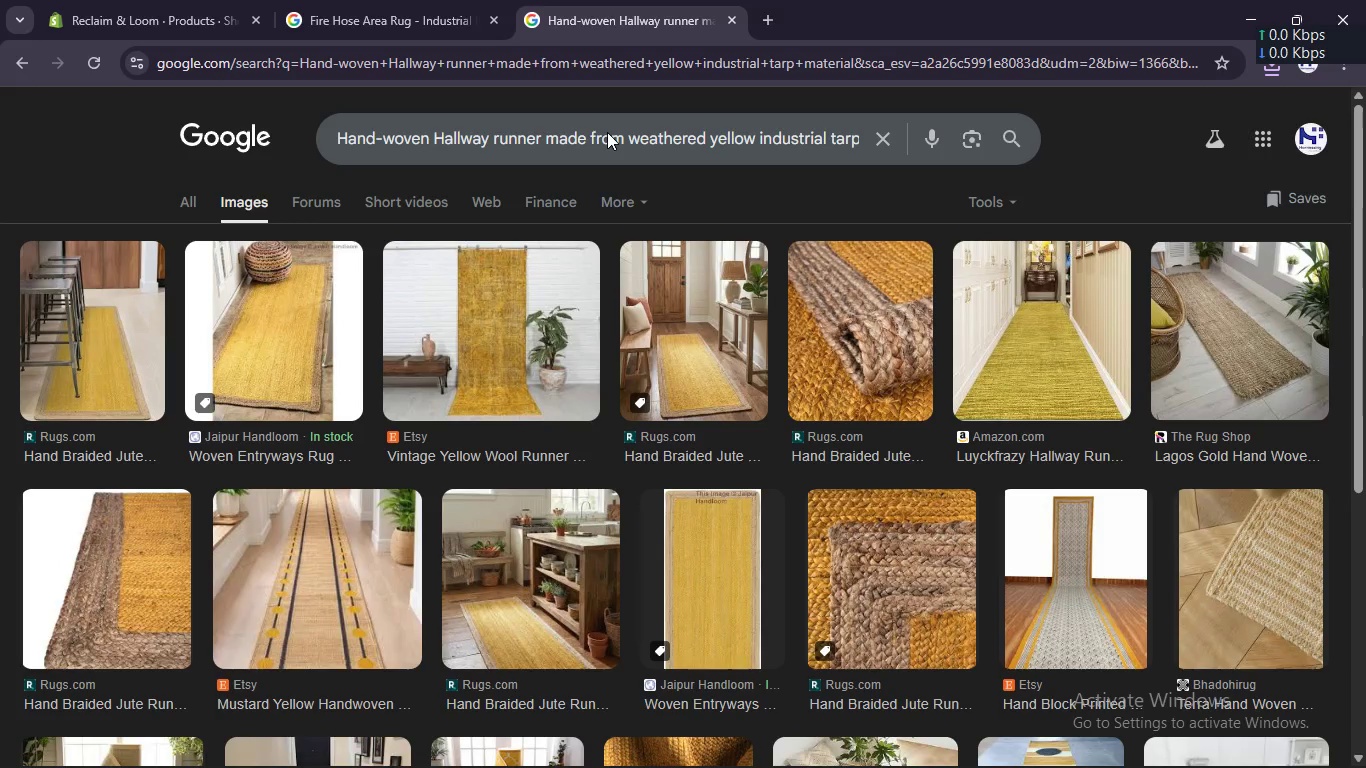 
right_click([722, 306])
 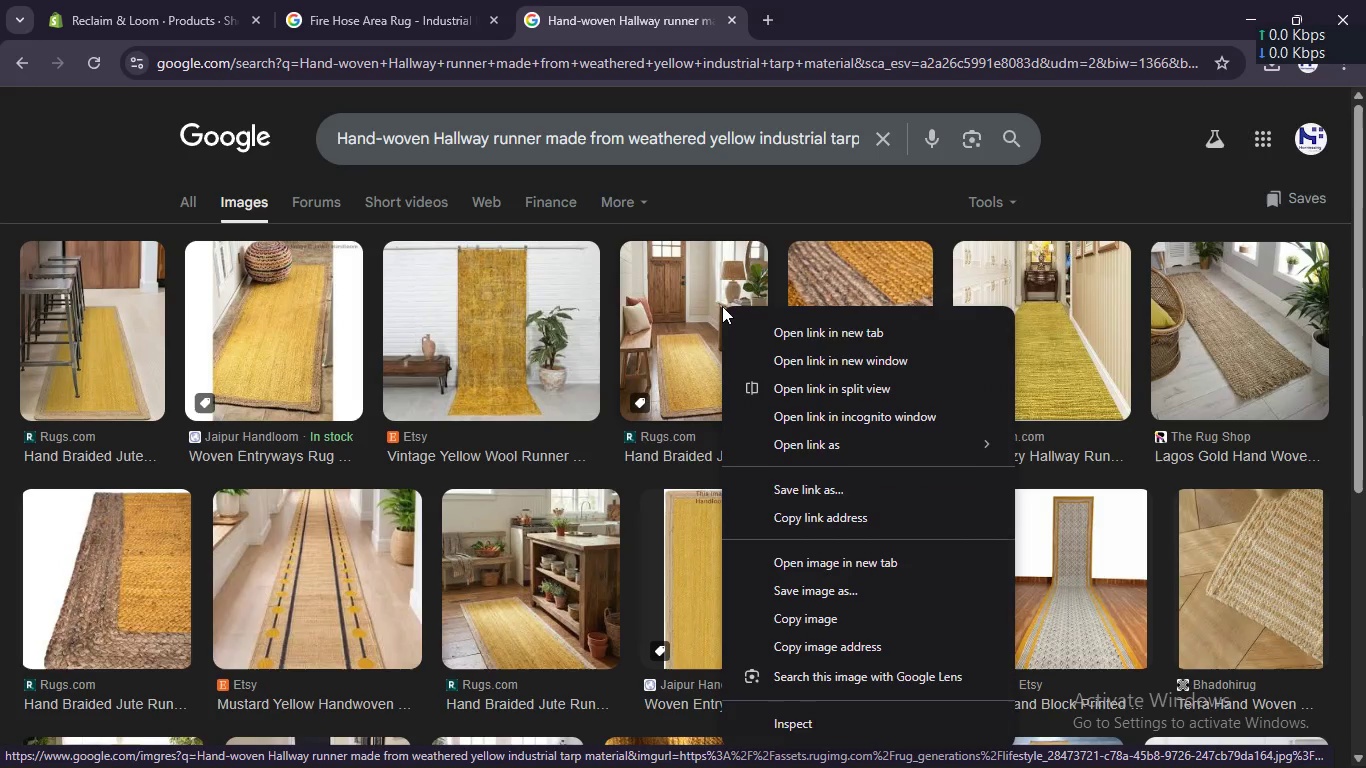 
key(Enter)
 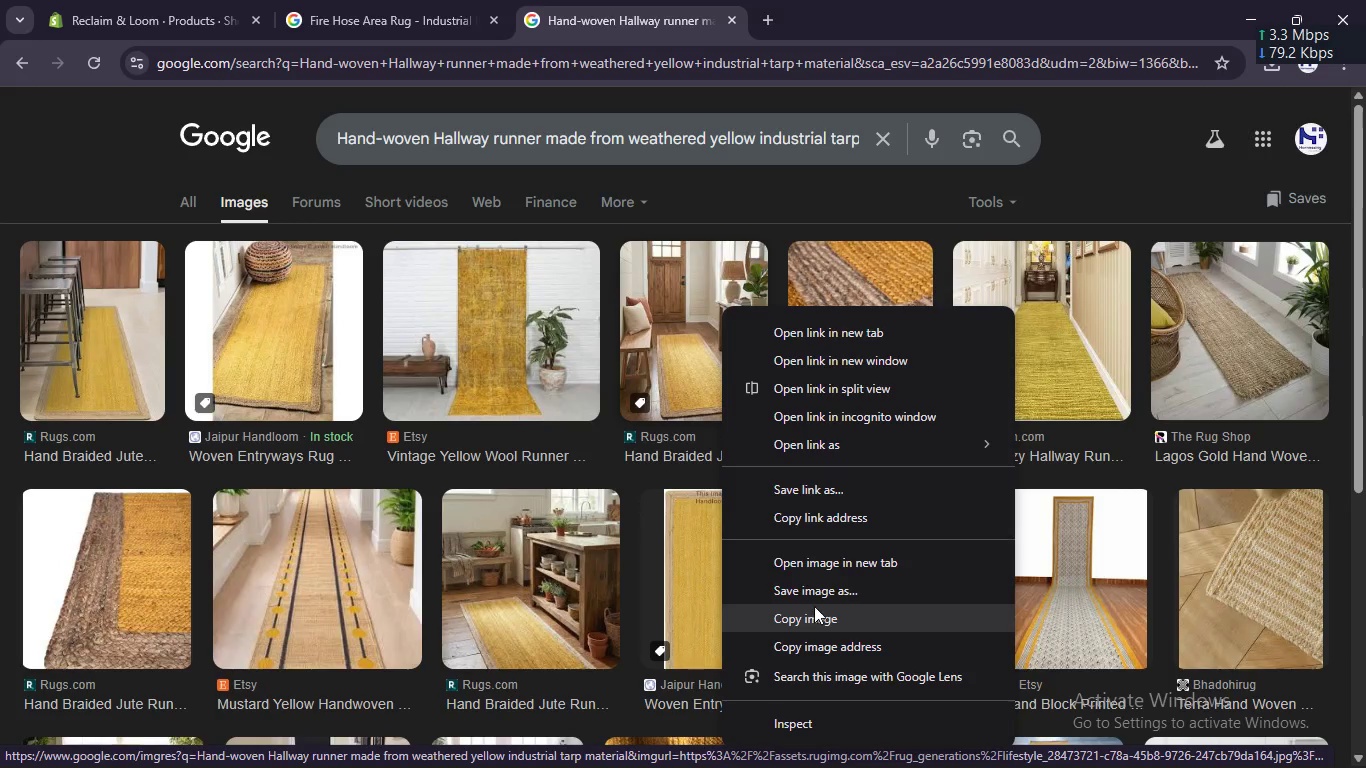 
left_click([814, 596])
 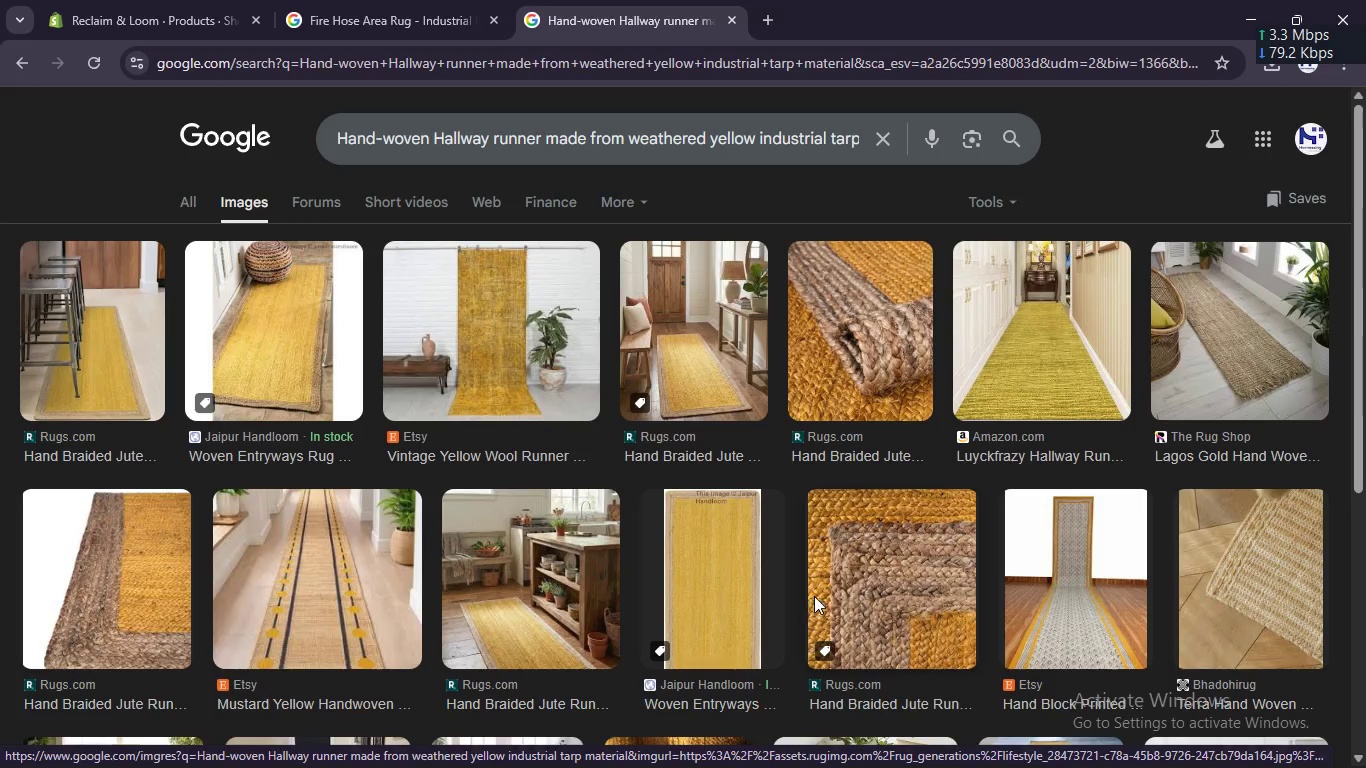 
key(Enter)
 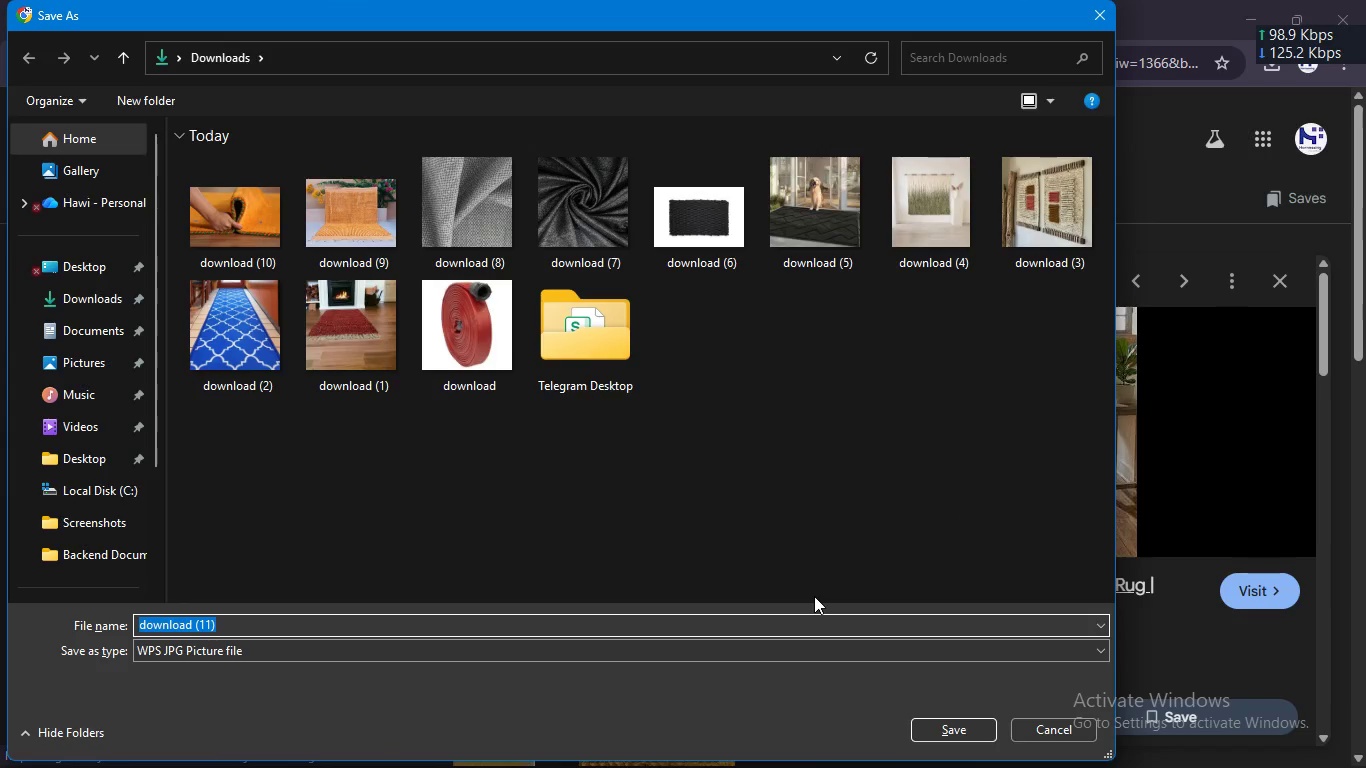 
key(Enter)
 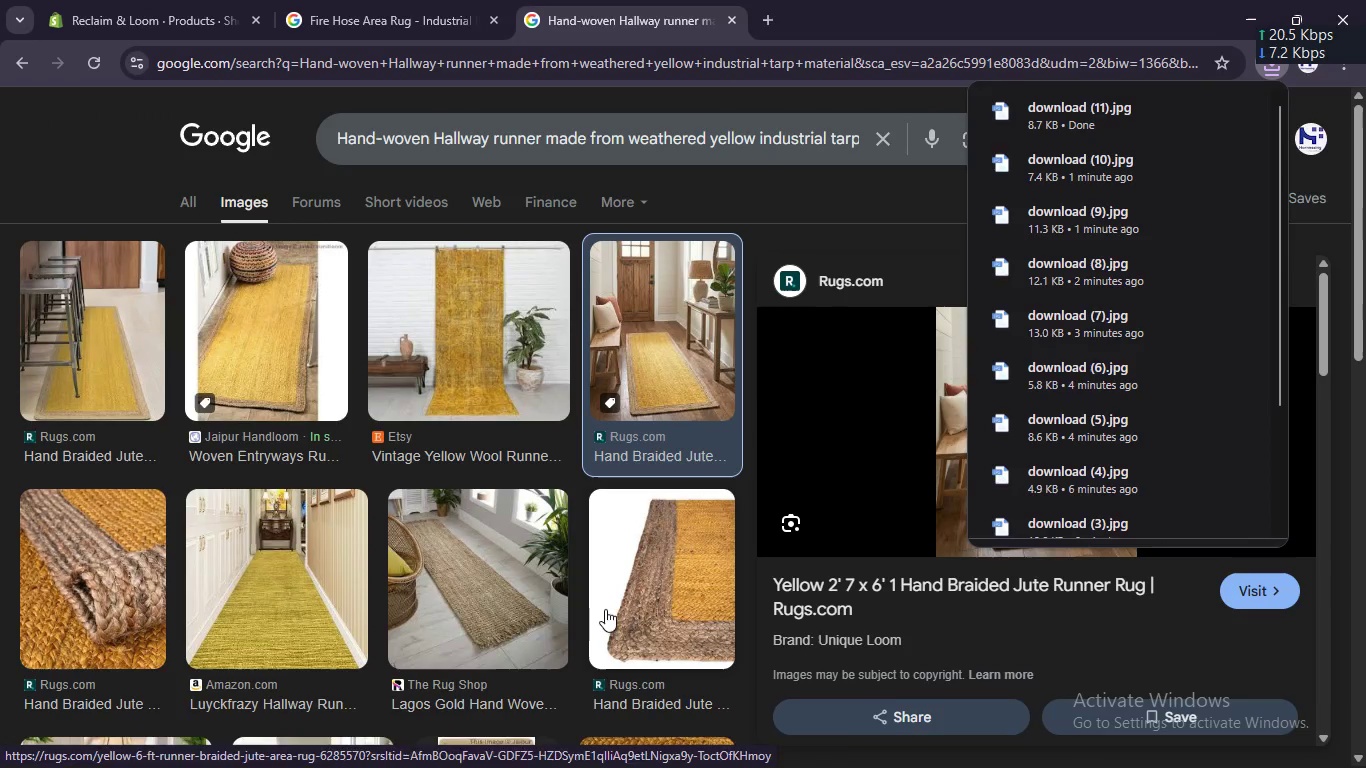 
scroll: coordinate [525, 625], scroll_direction: down, amount: 1.0
 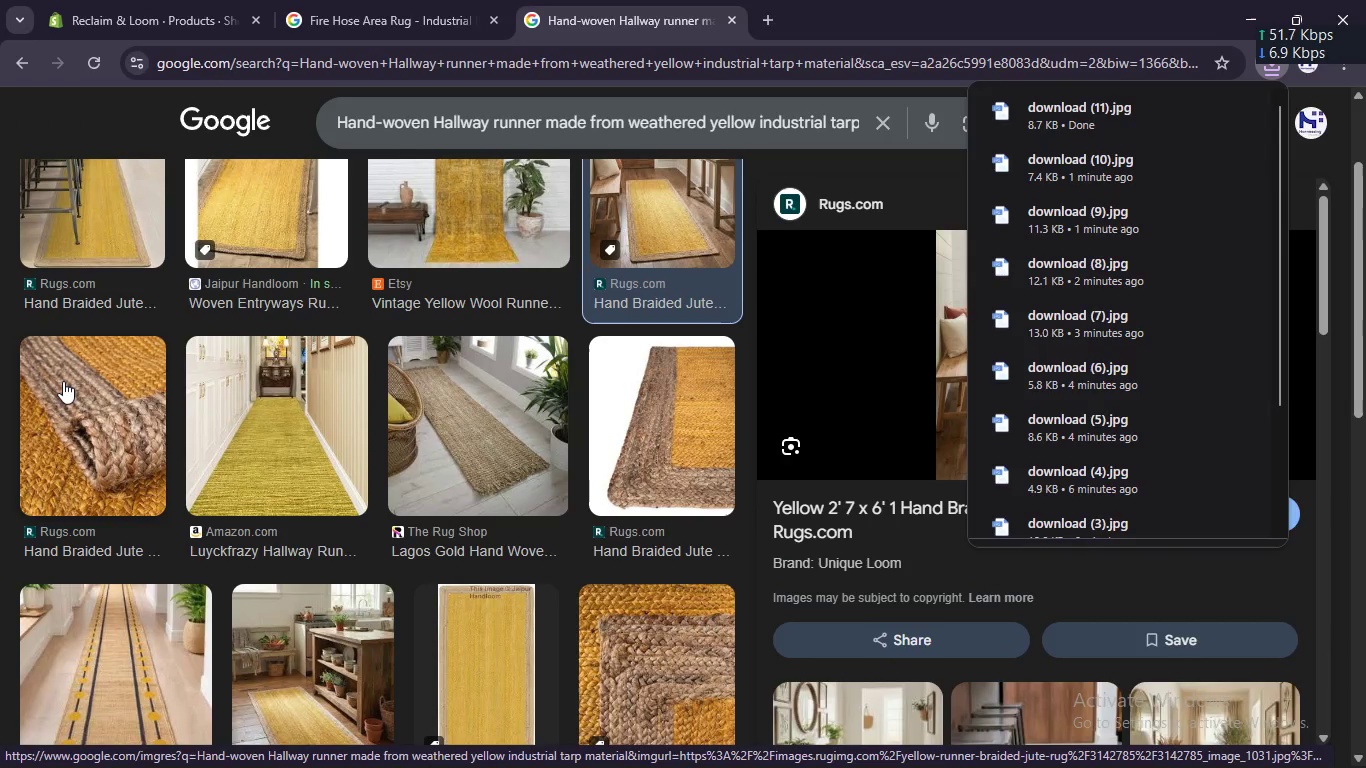 
right_click([63, 381])
 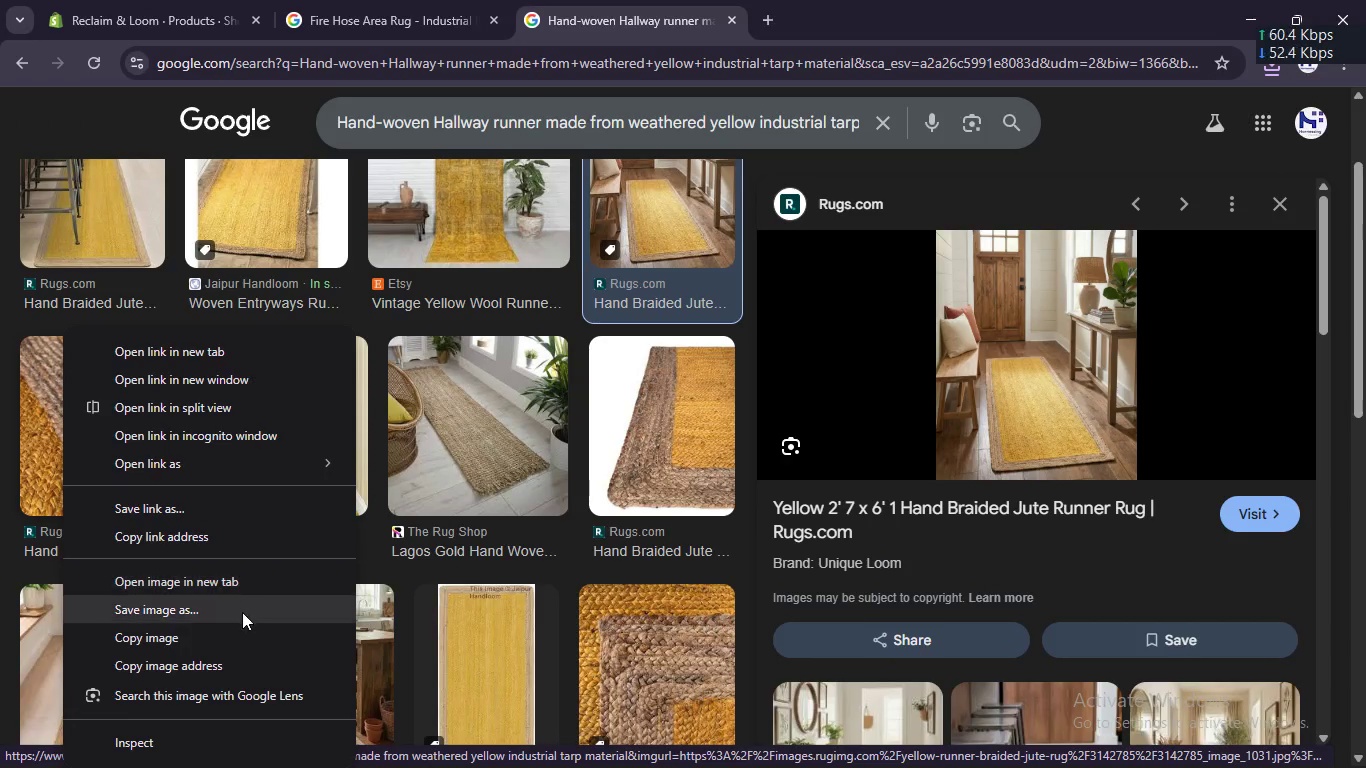 
left_click([242, 614])
 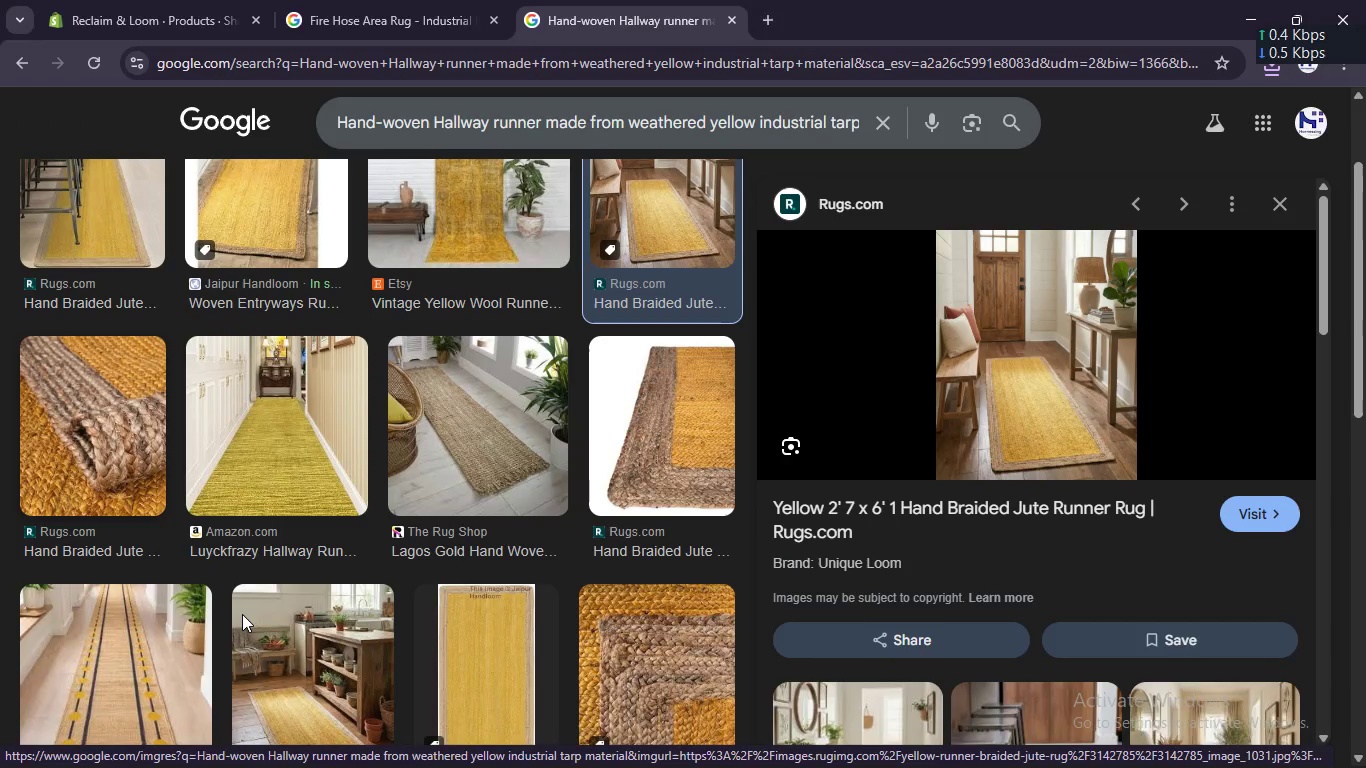 
key(Enter)
 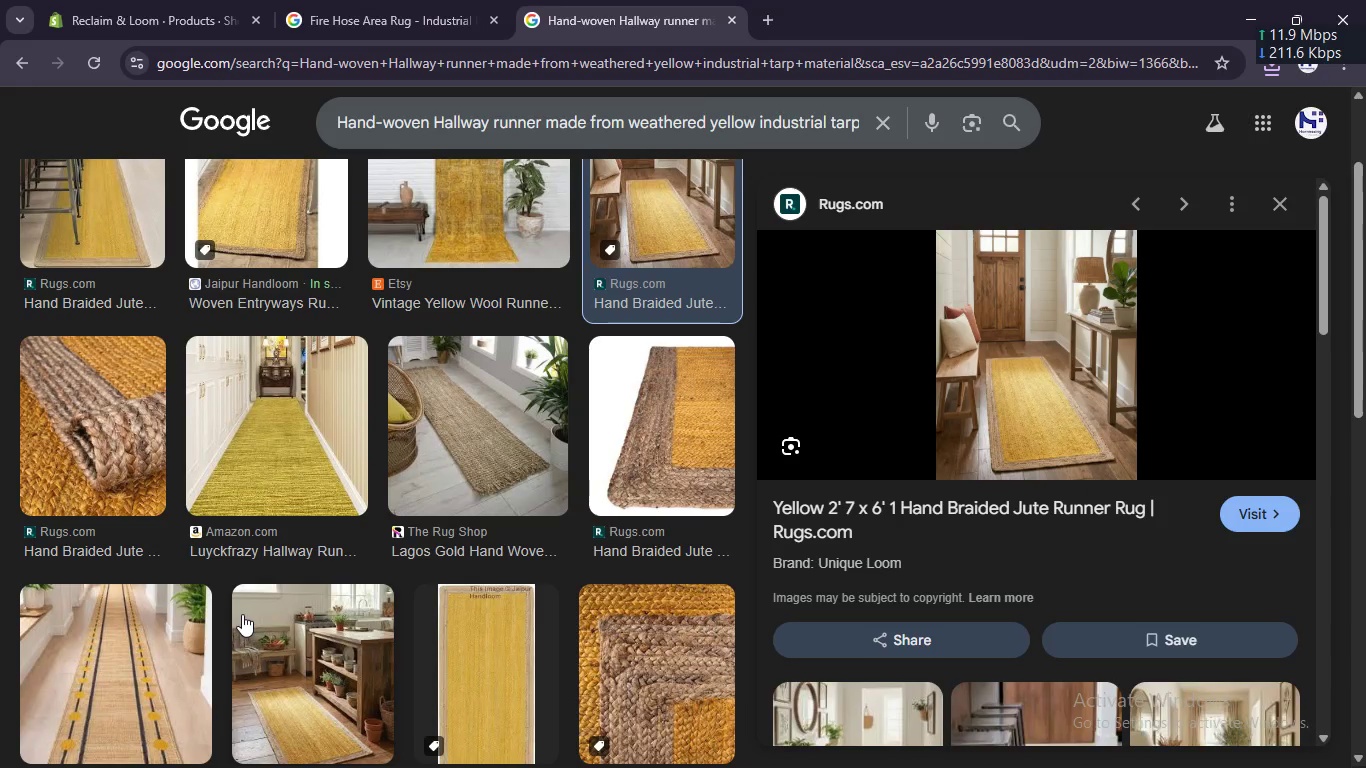 
key(Alt+AltLeft)
 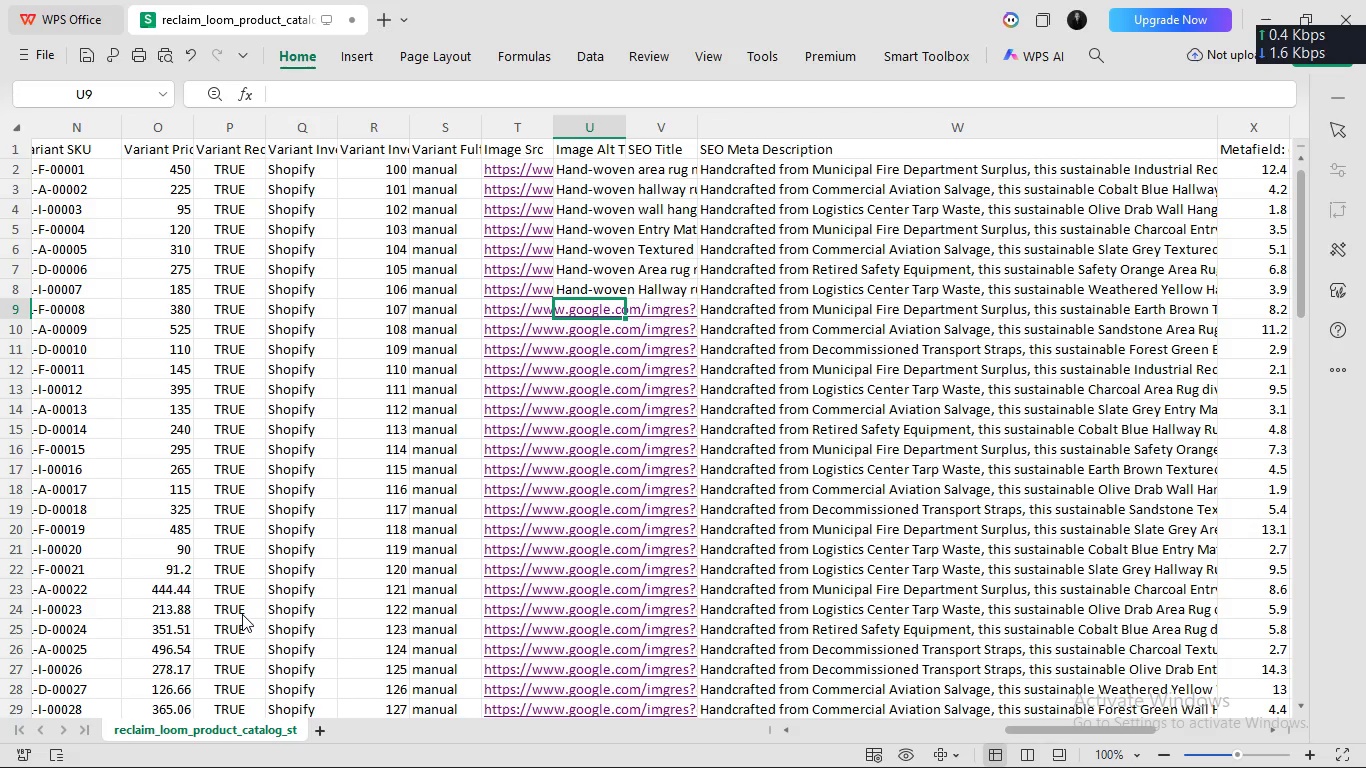 
wait(8.27)
 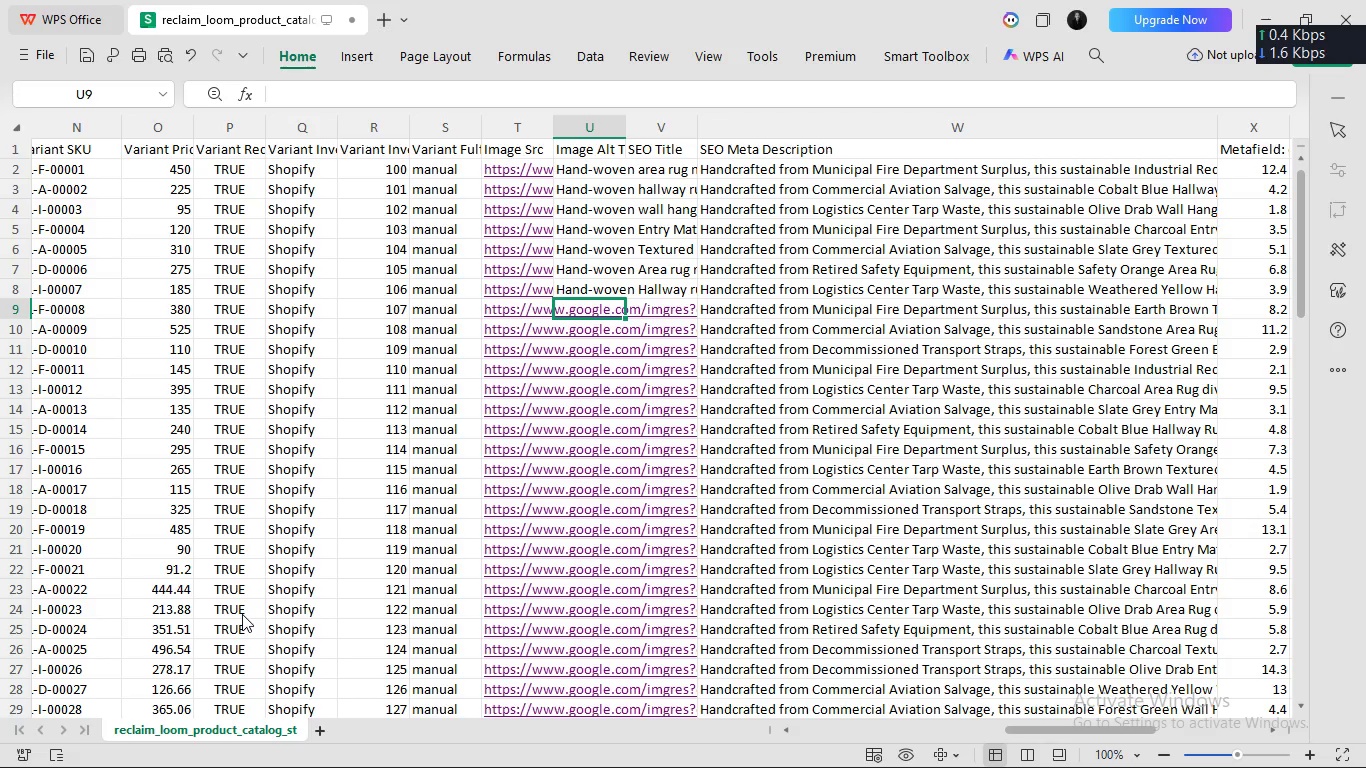 
left_click([860, 767])